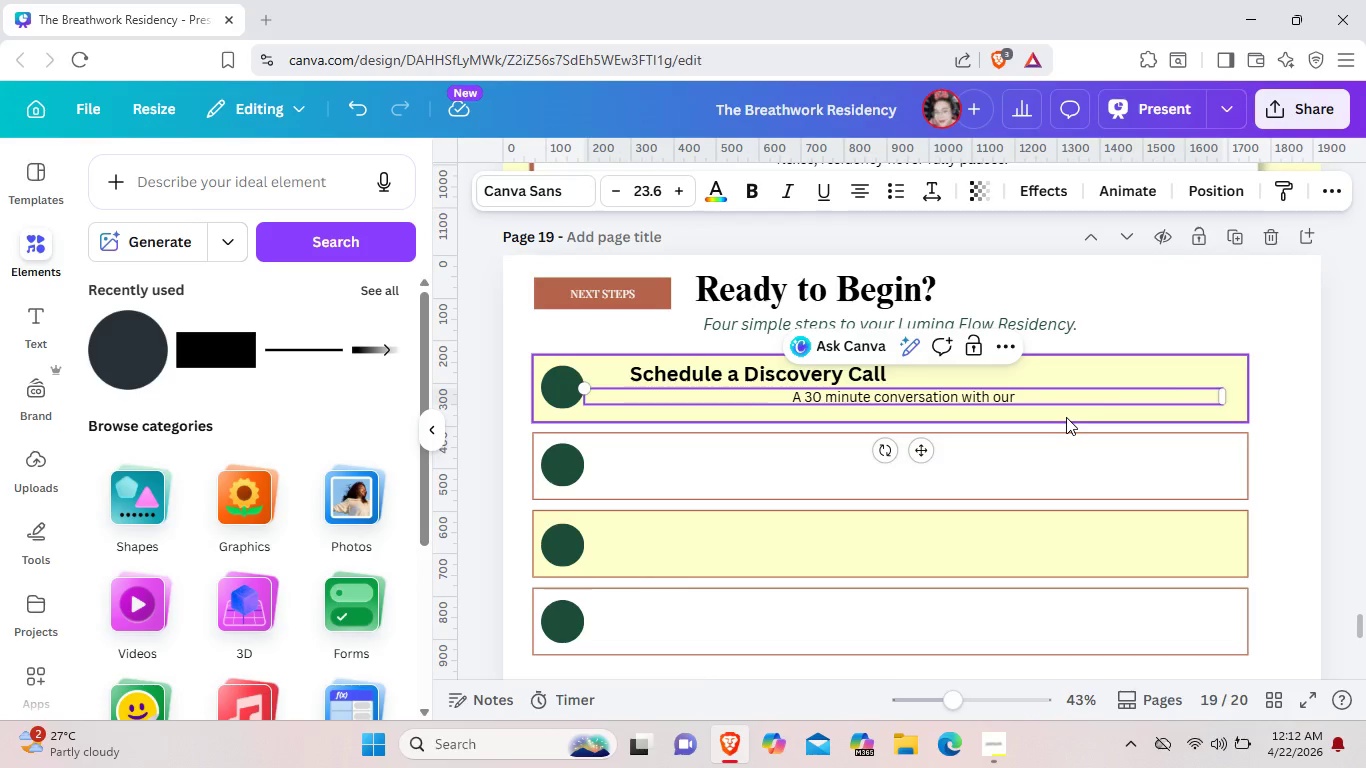 
type( Clinical Partnerships team to asess fit and answer questions.)
 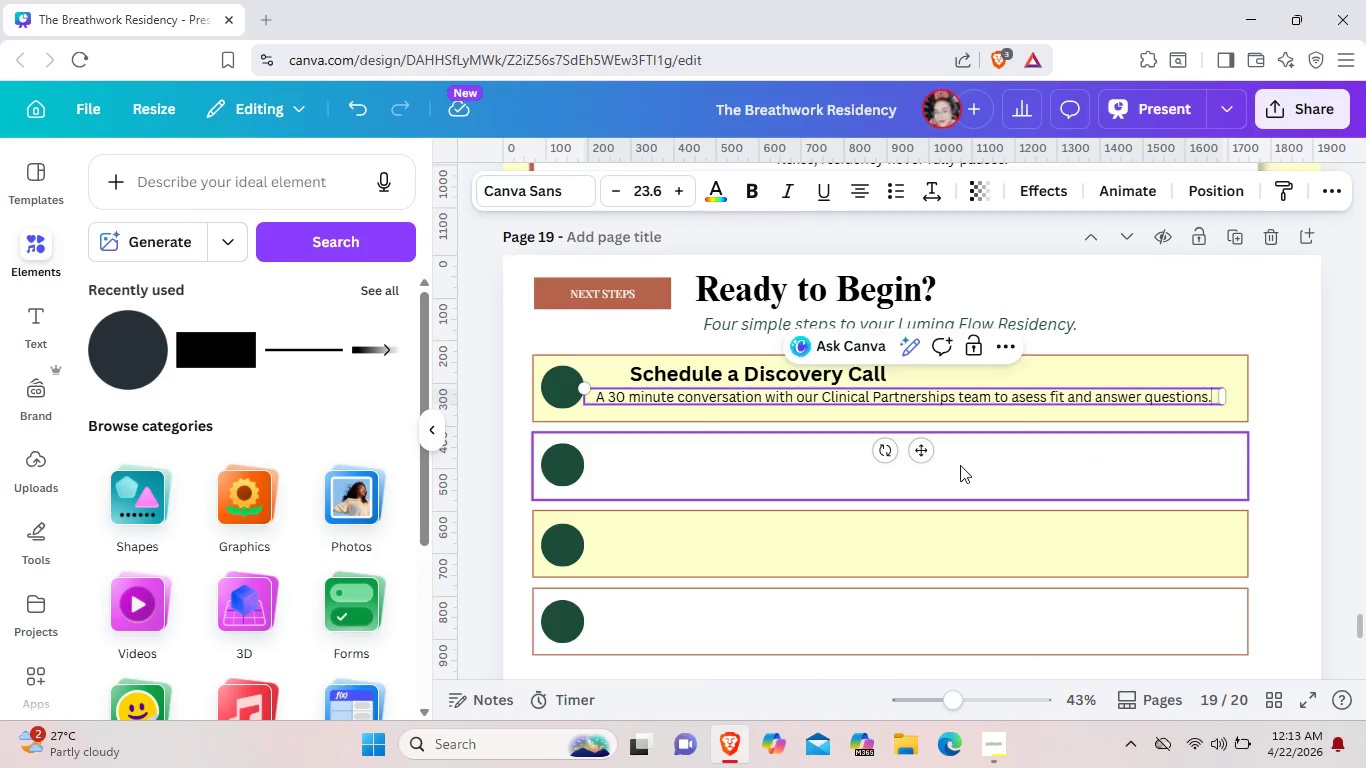 
left_click_drag(start_coordinate=[927, 459], to_coordinate=[940, 459])
 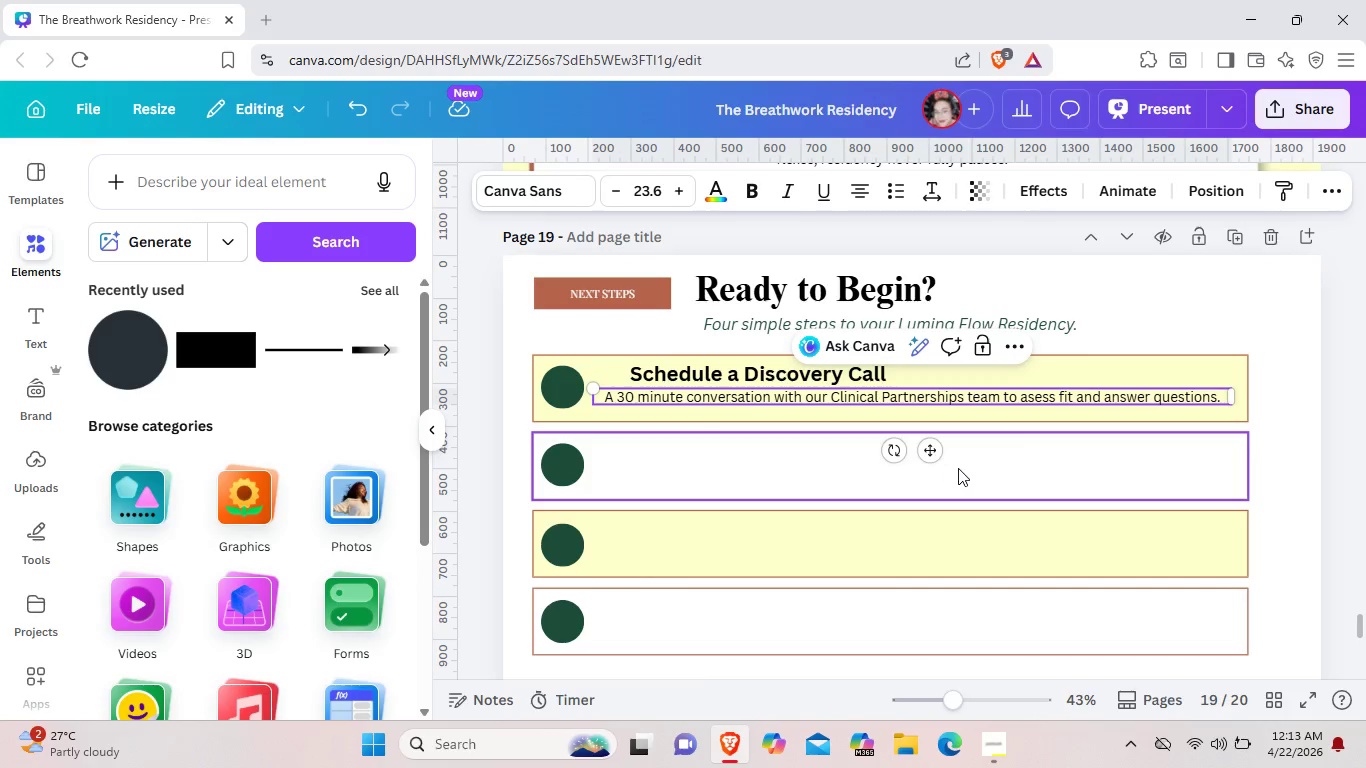 
left_click([984, 465])
 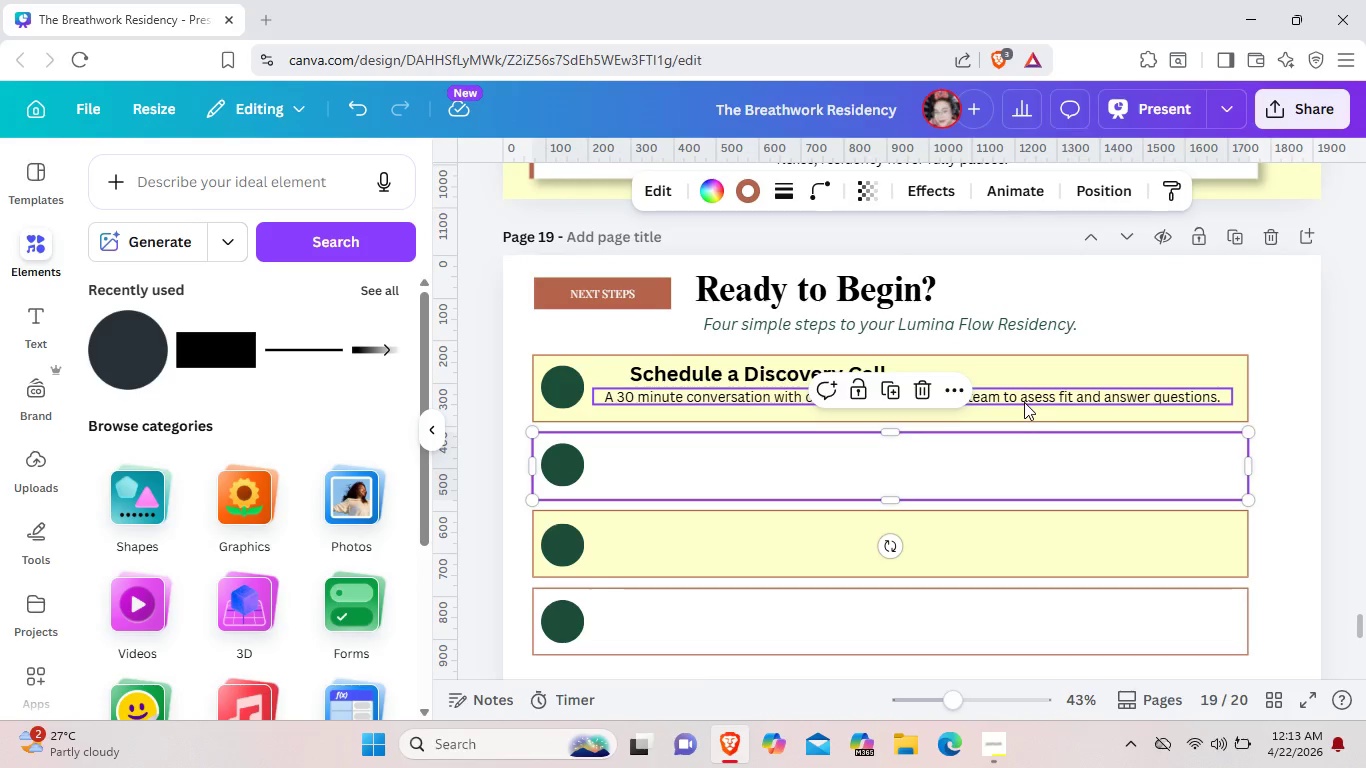 
key(ArrowDown)
 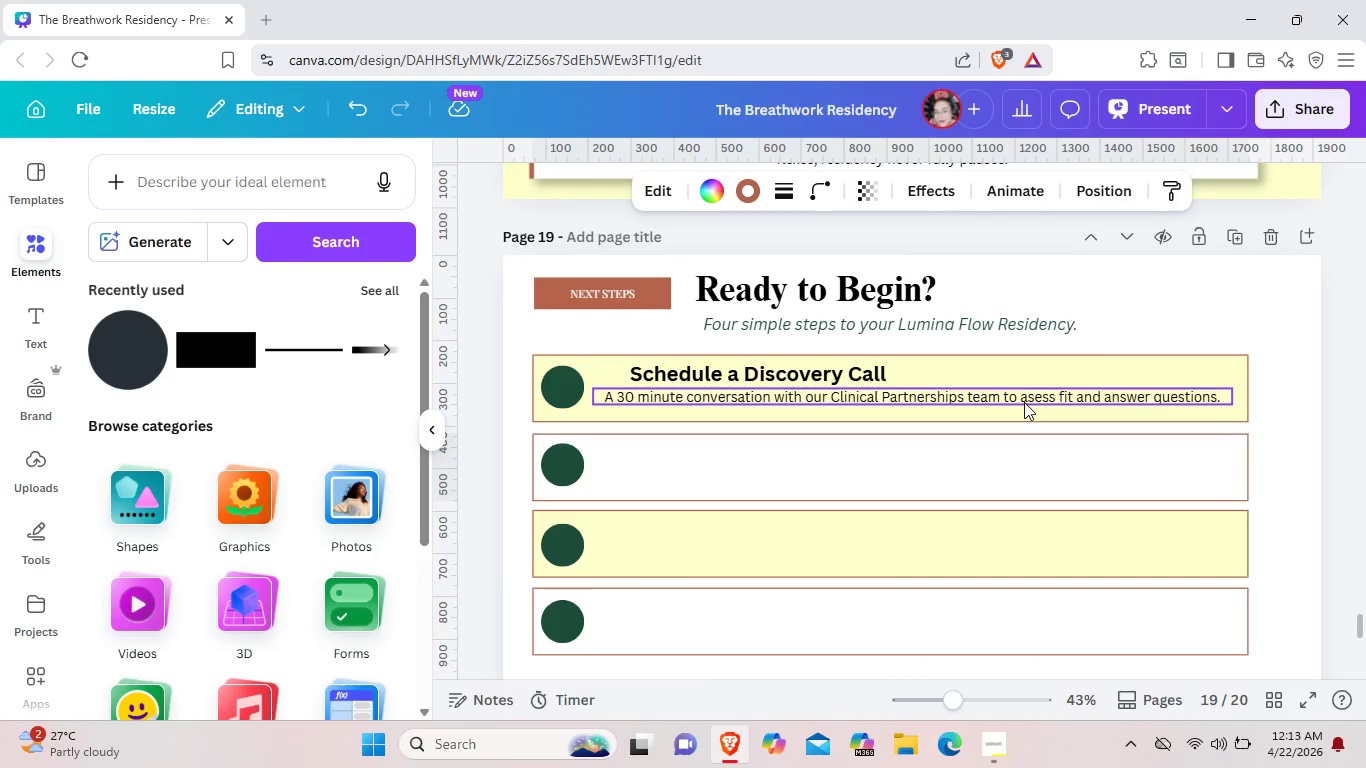 
key(ArrowDown)
 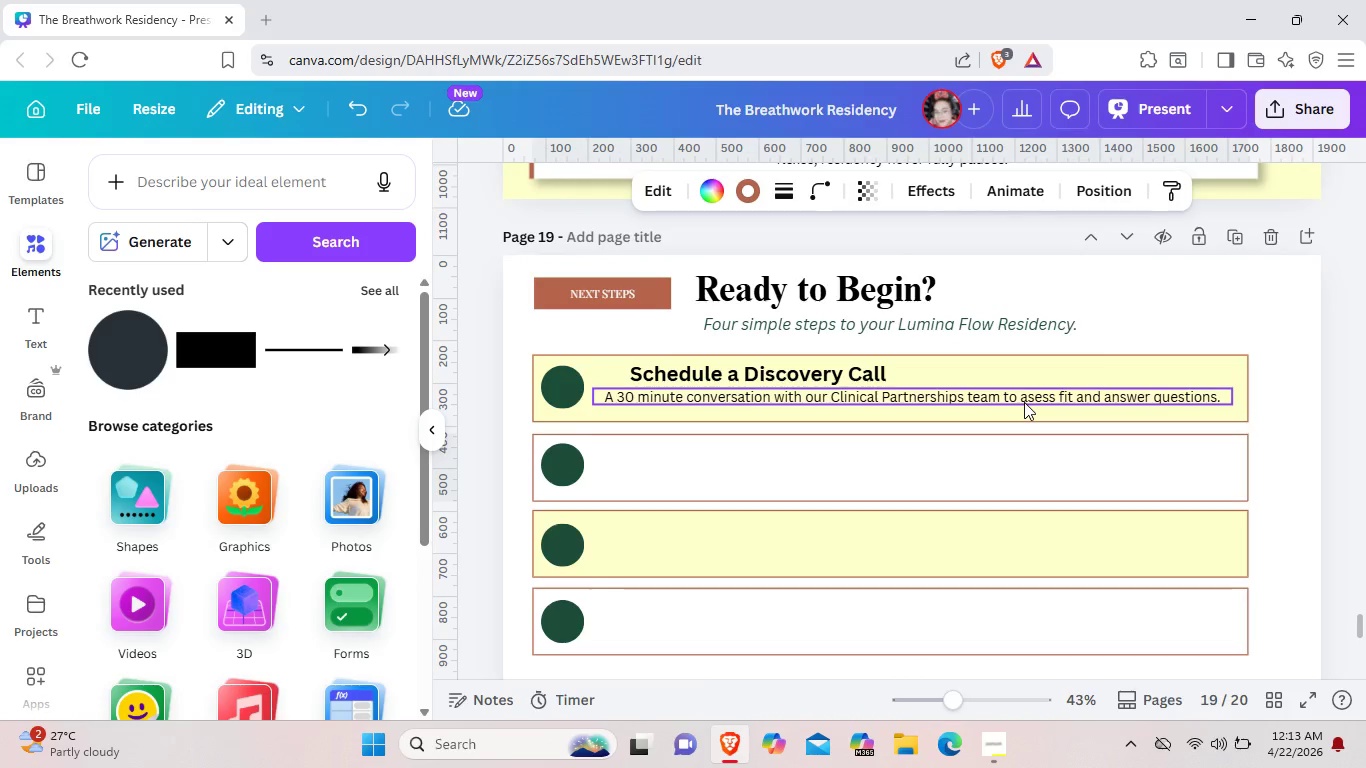 
key(ArrowDown)
 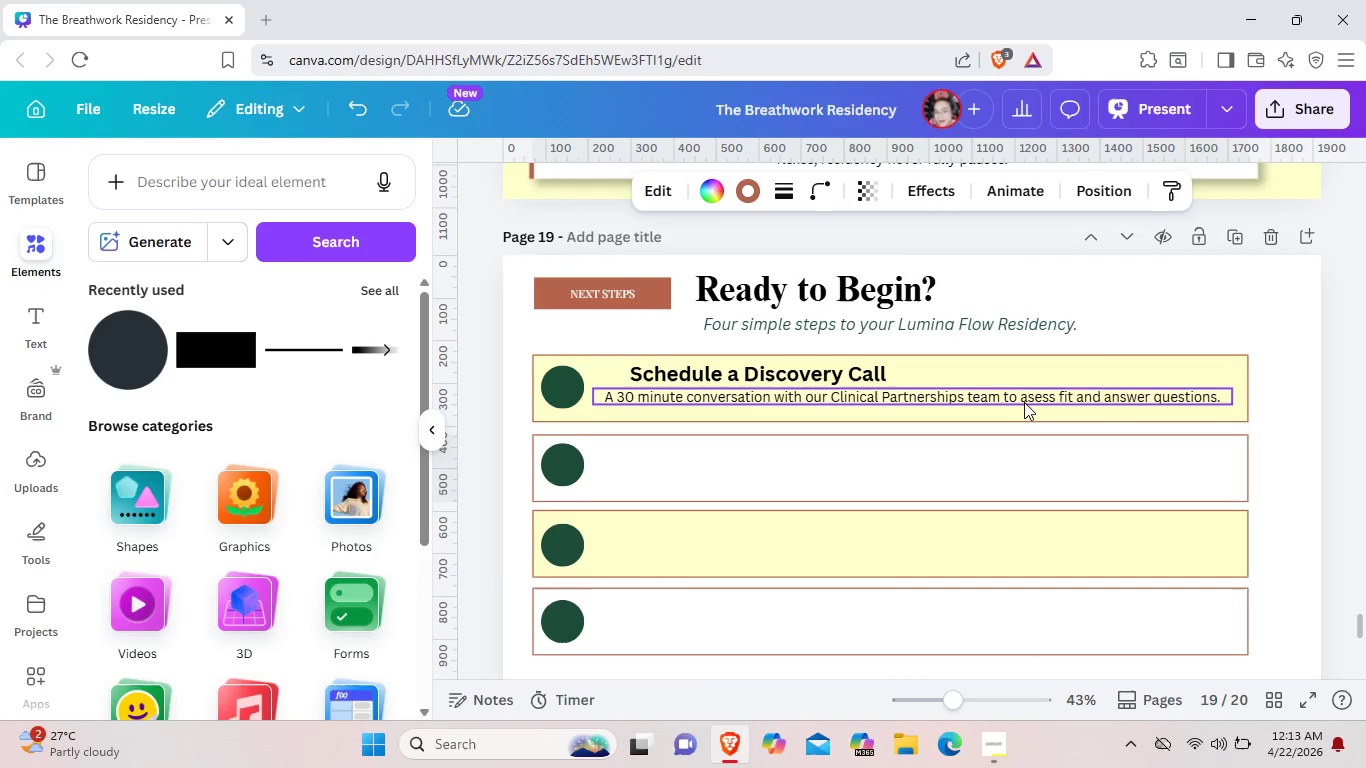 
key(ArrowDown)
 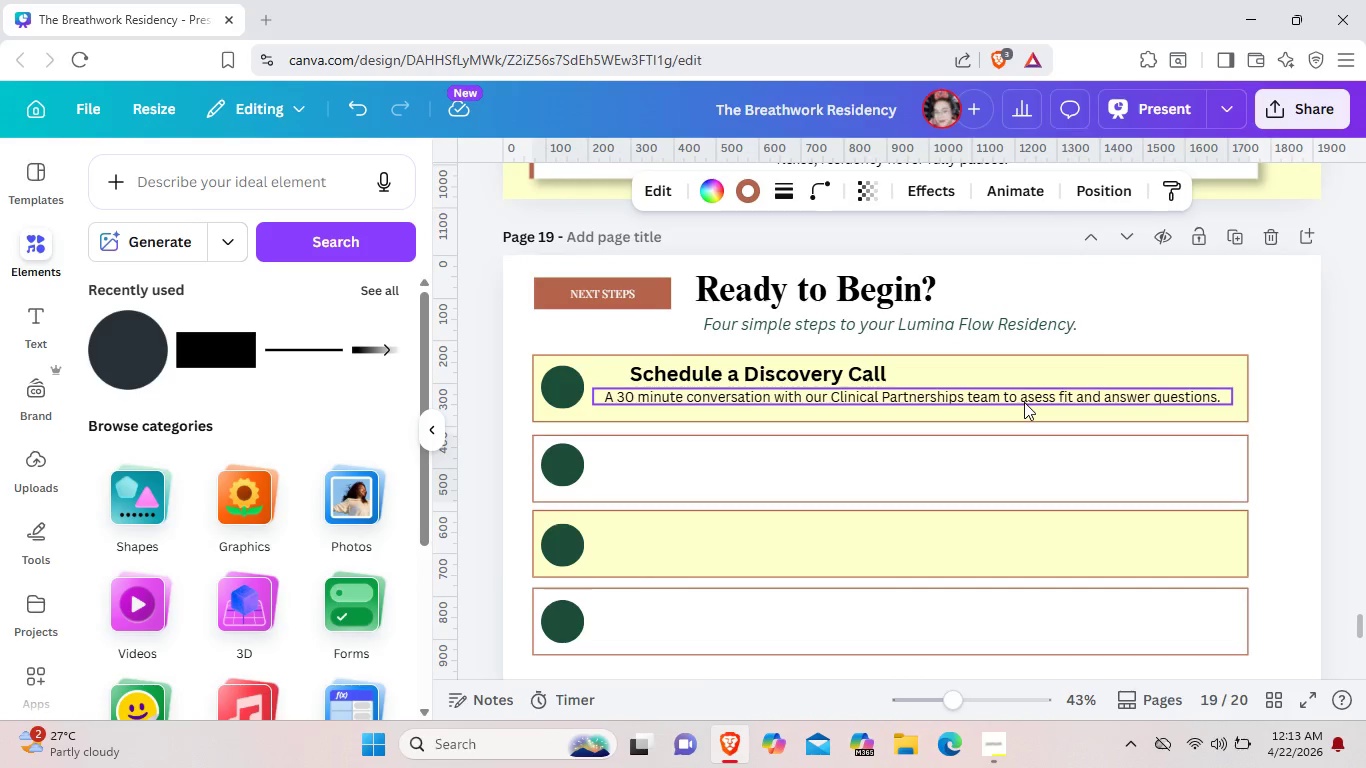 
key(ArrowDown)
 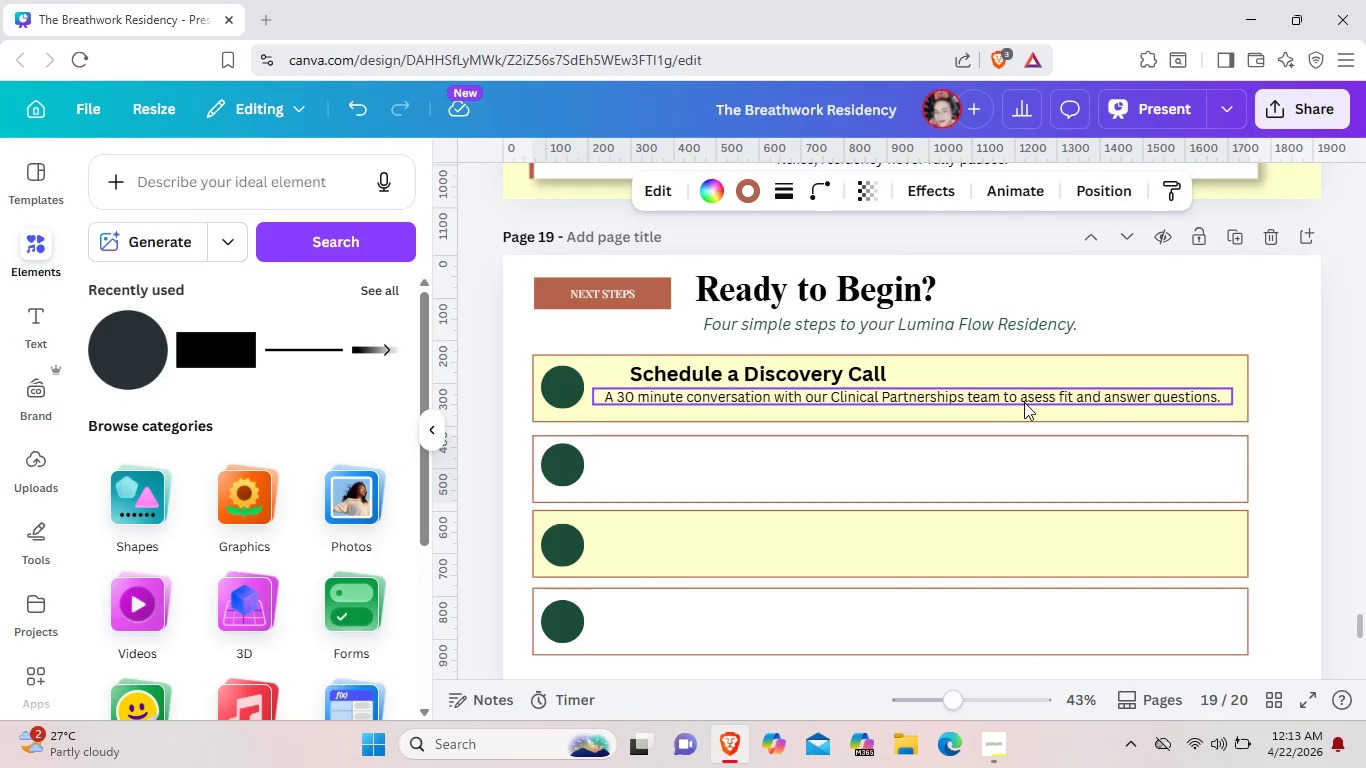 
key(ArrowDown)
 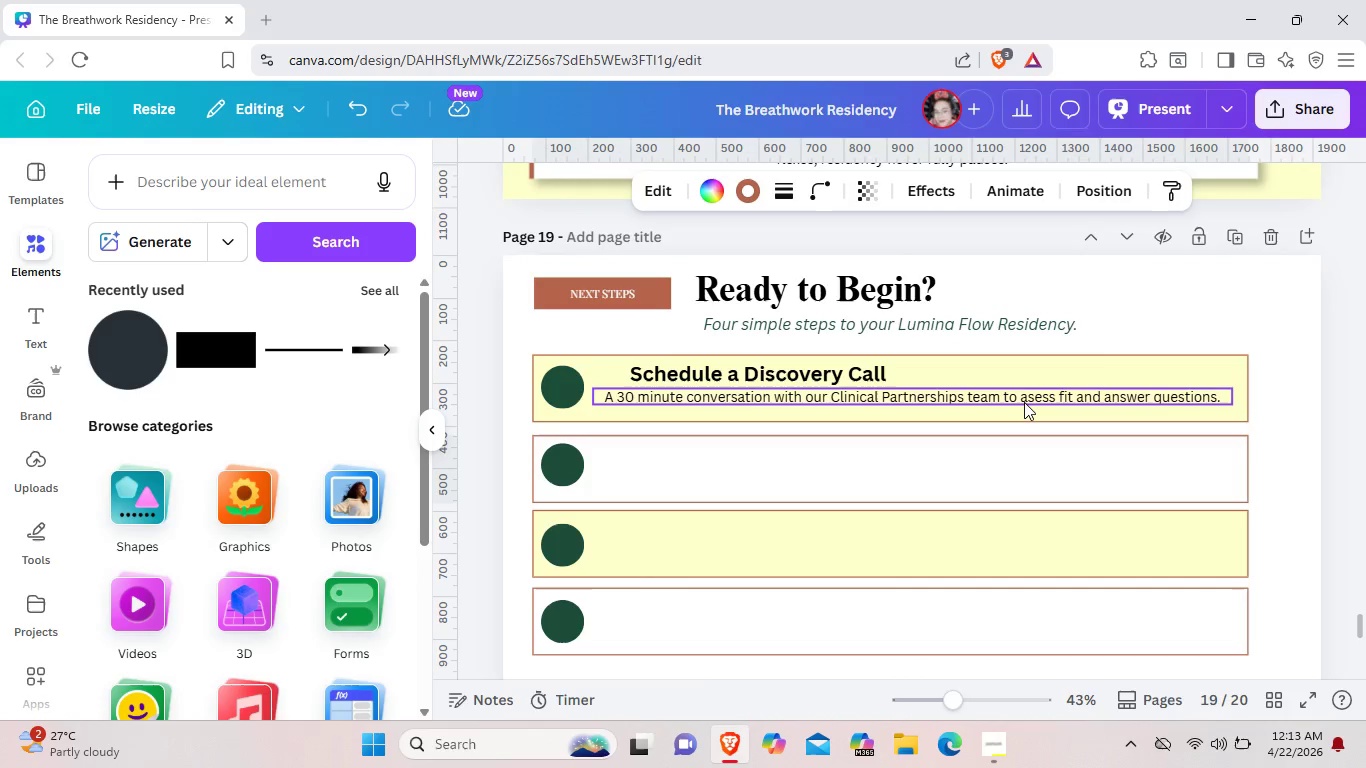 
key(ArrowDown)
 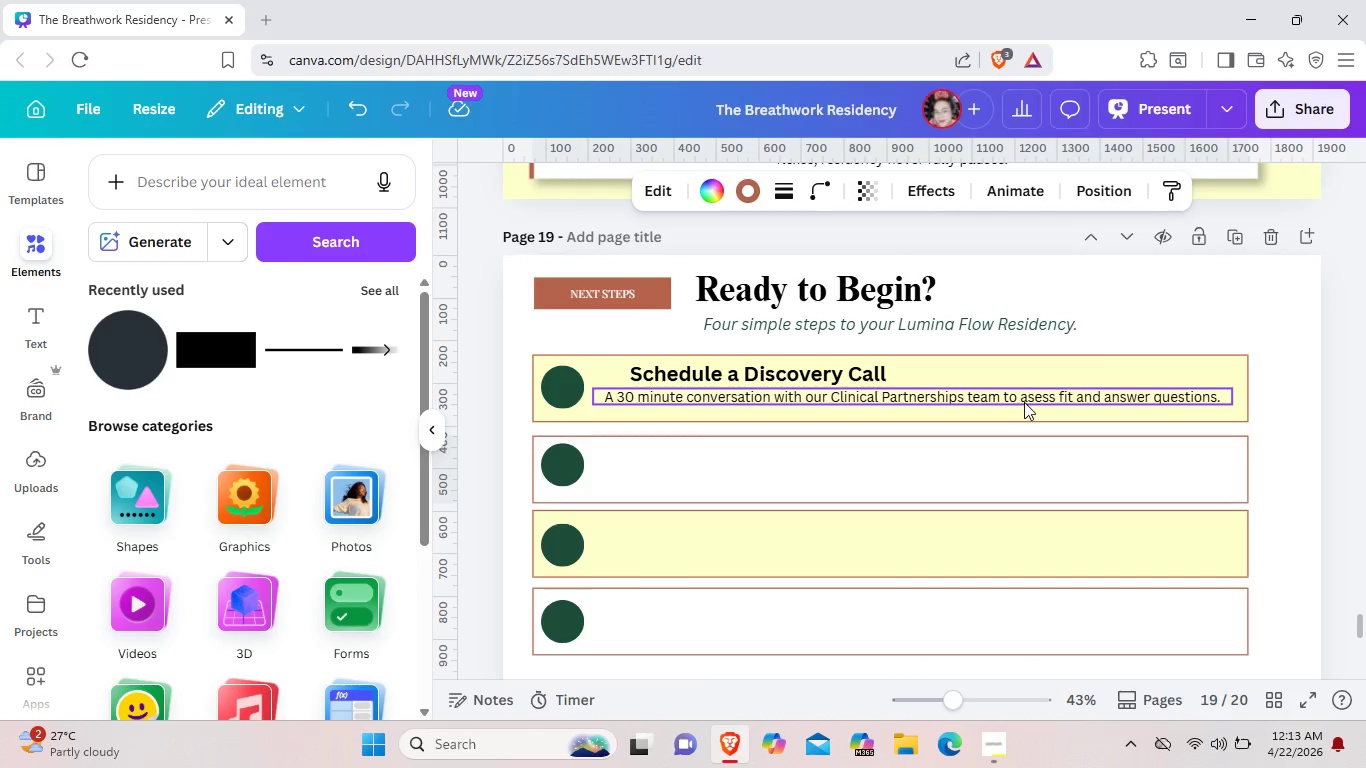 
key(ArrowDown)
 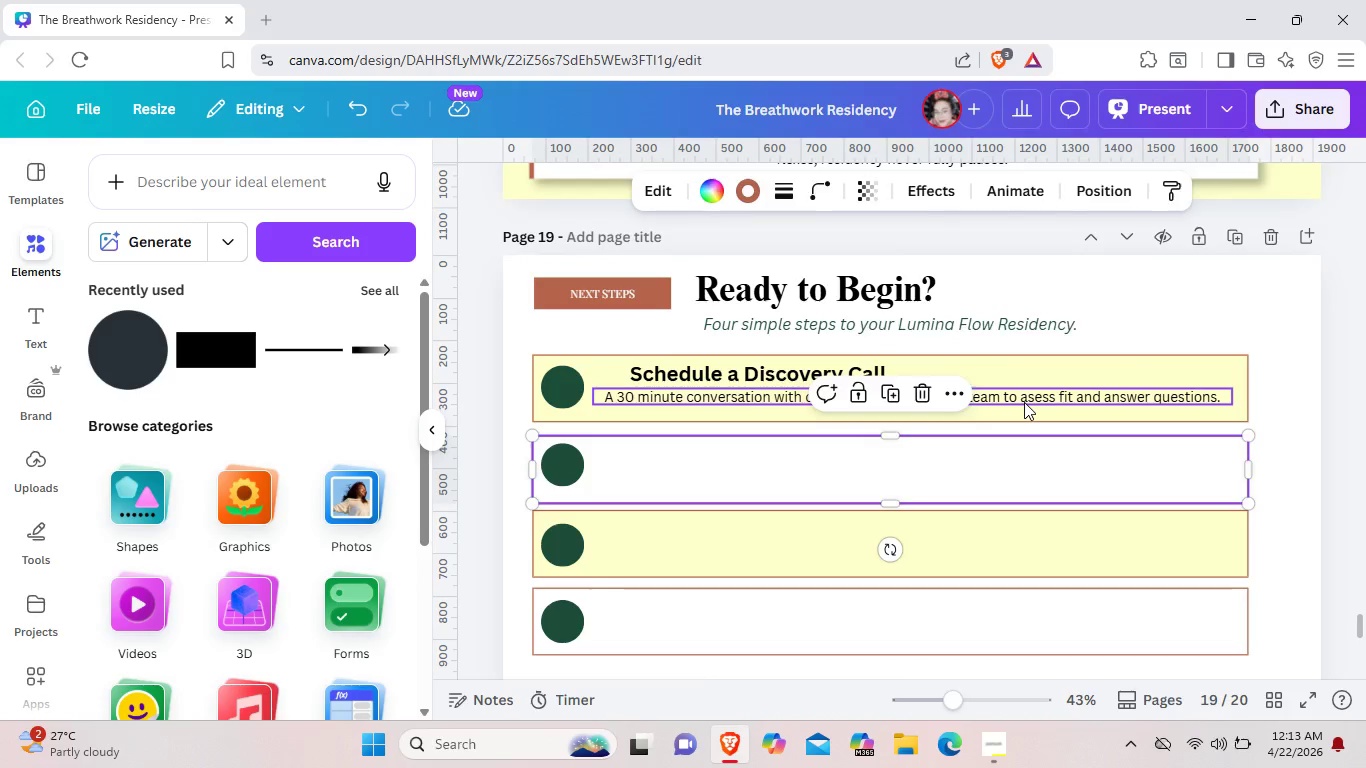 
left_click_drag(start_coordinate=[1024, 402], to_coordinate=[1026, 407])
 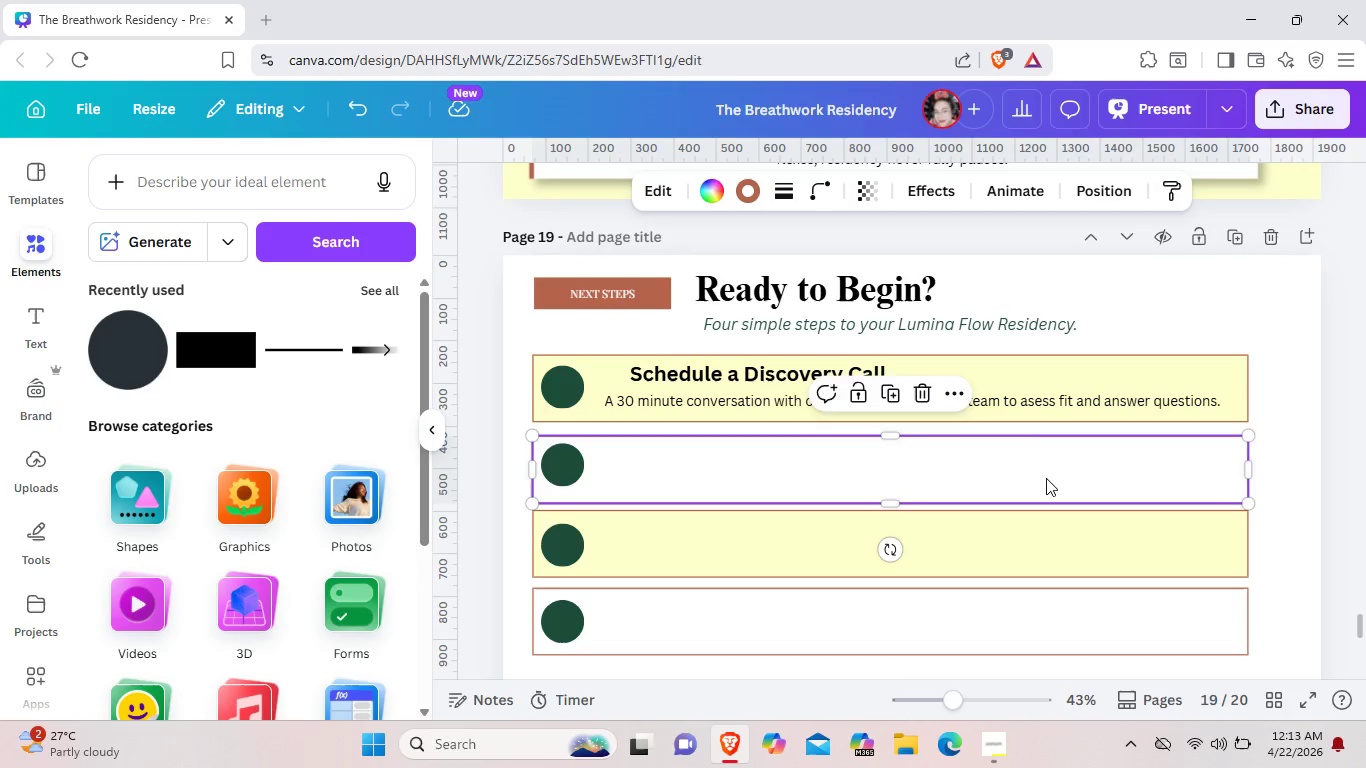 
left_click([1046, 478])
 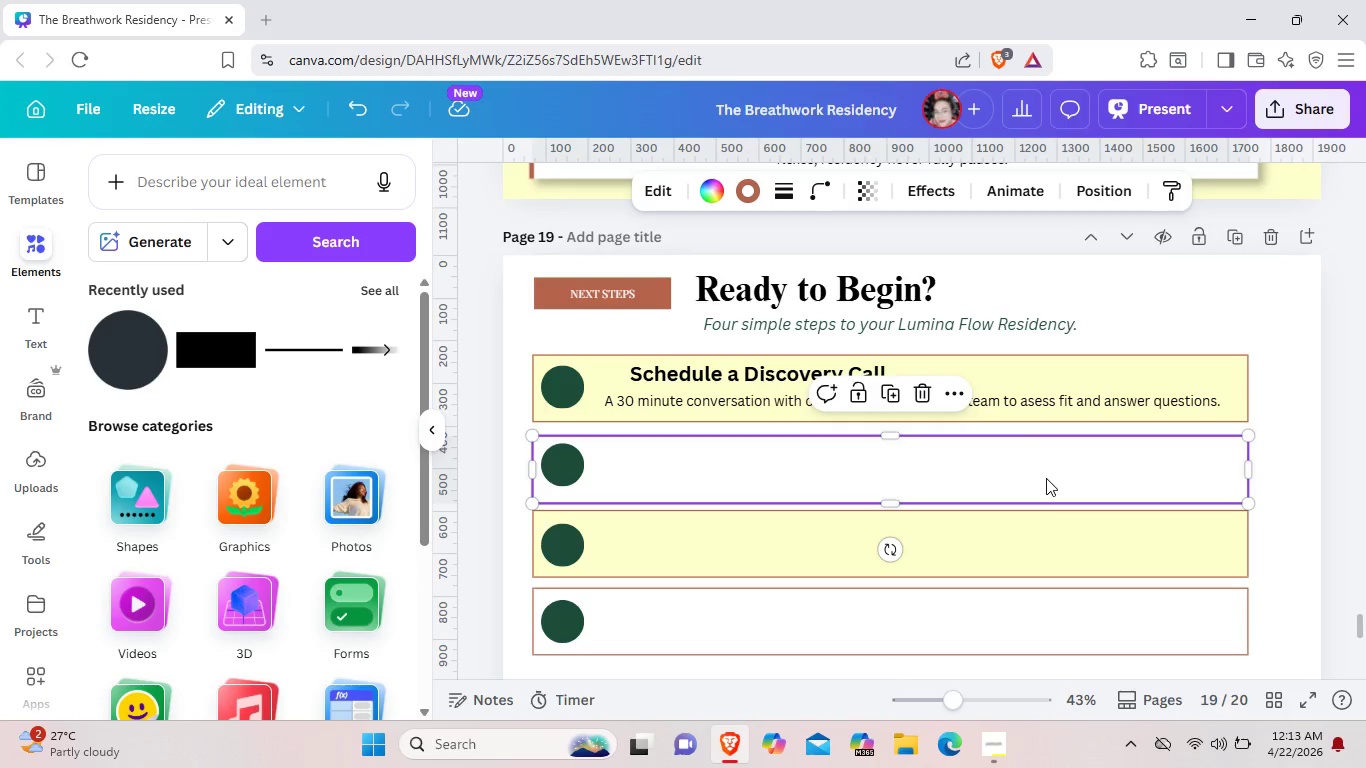 
left_click([1067, 400])
 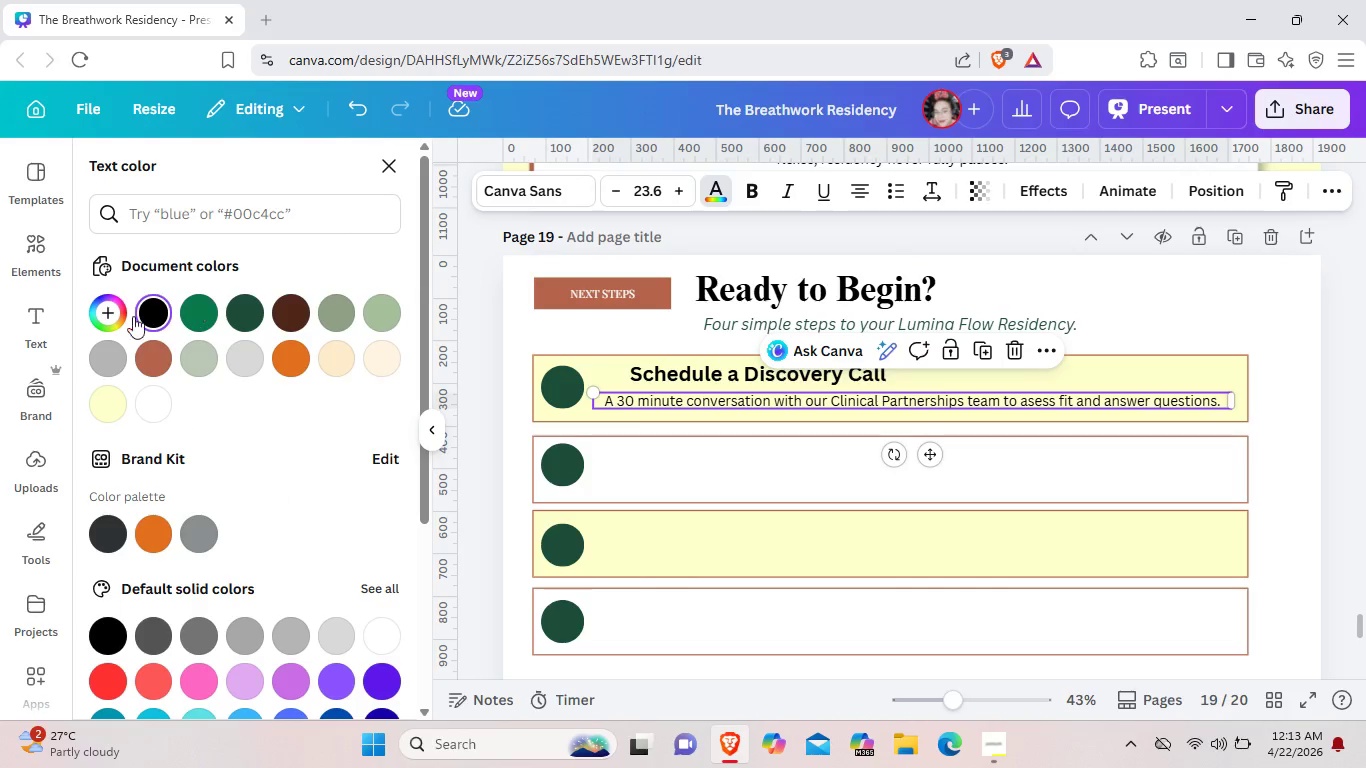 
left_click([250, 309])
 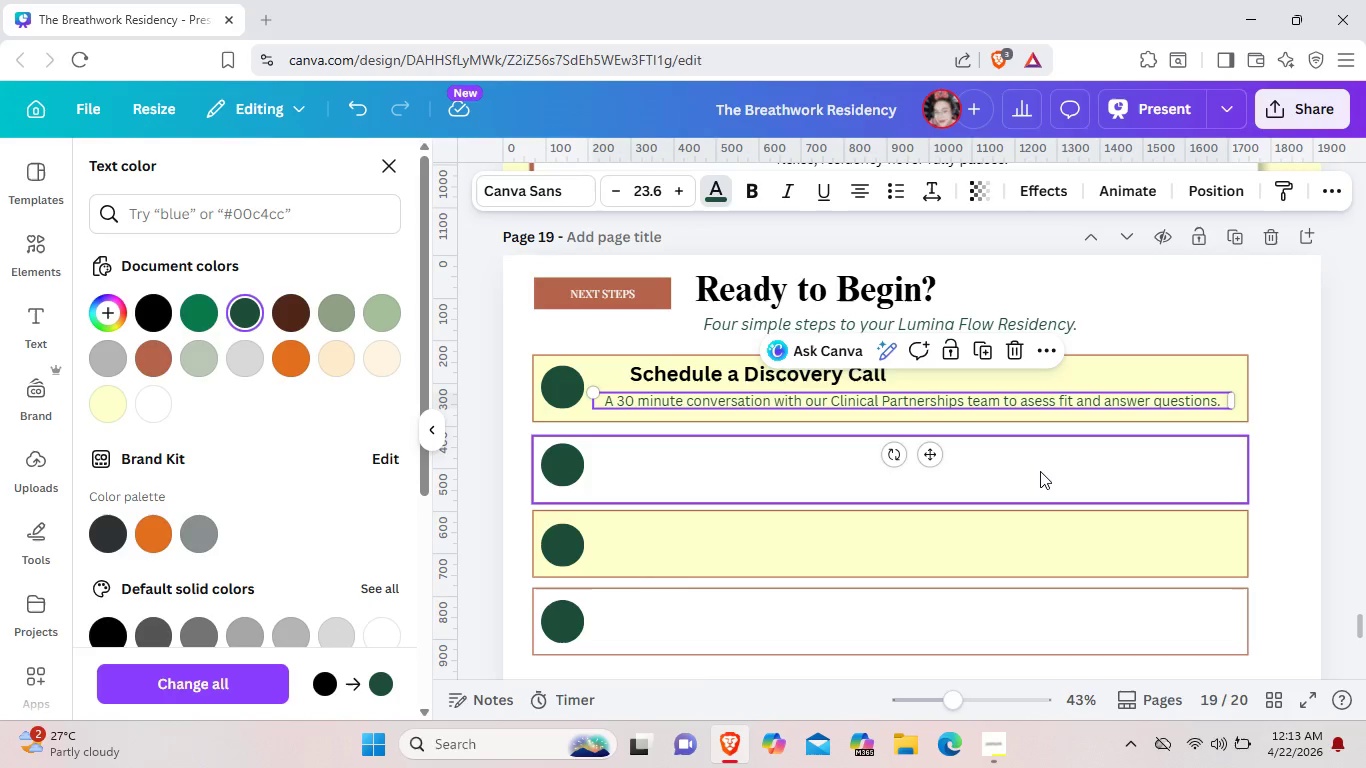 
left_click([1040, 471])
 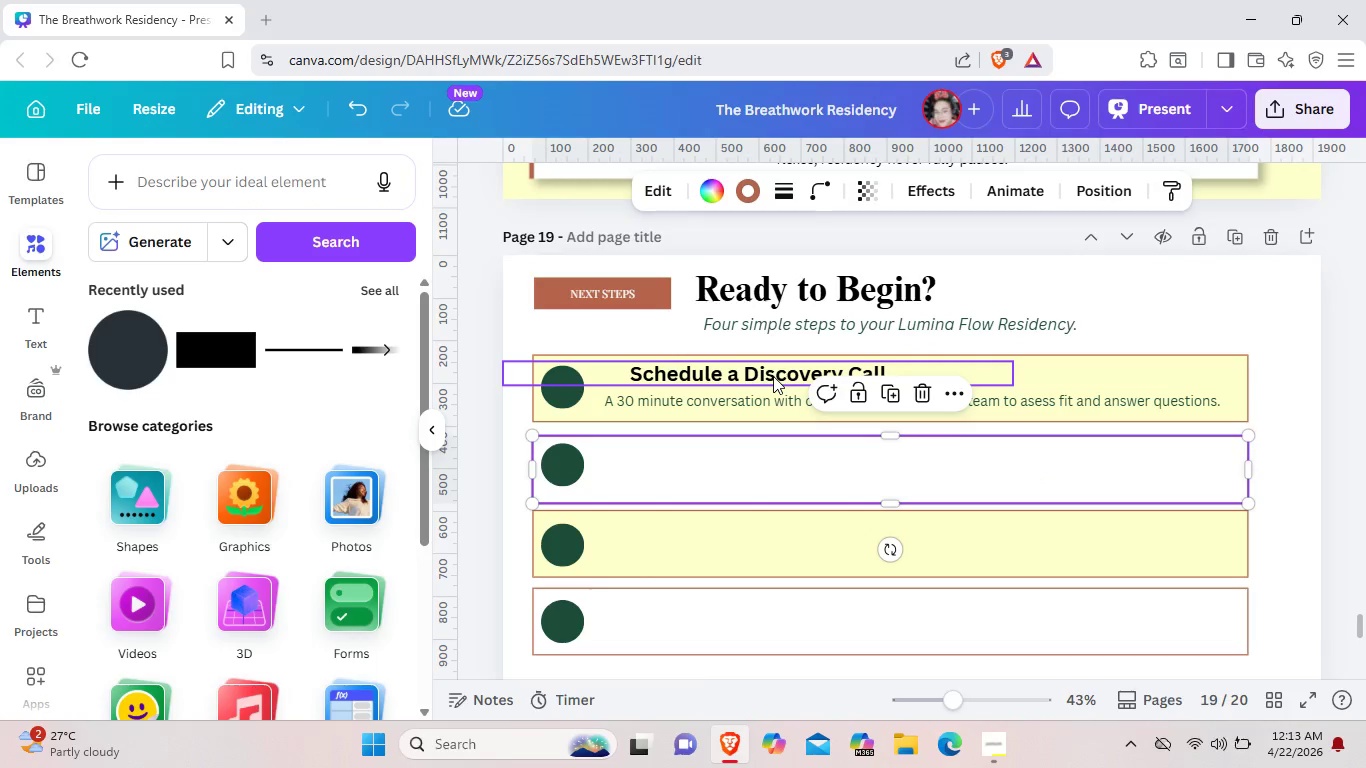 
left_click([773, 376])
 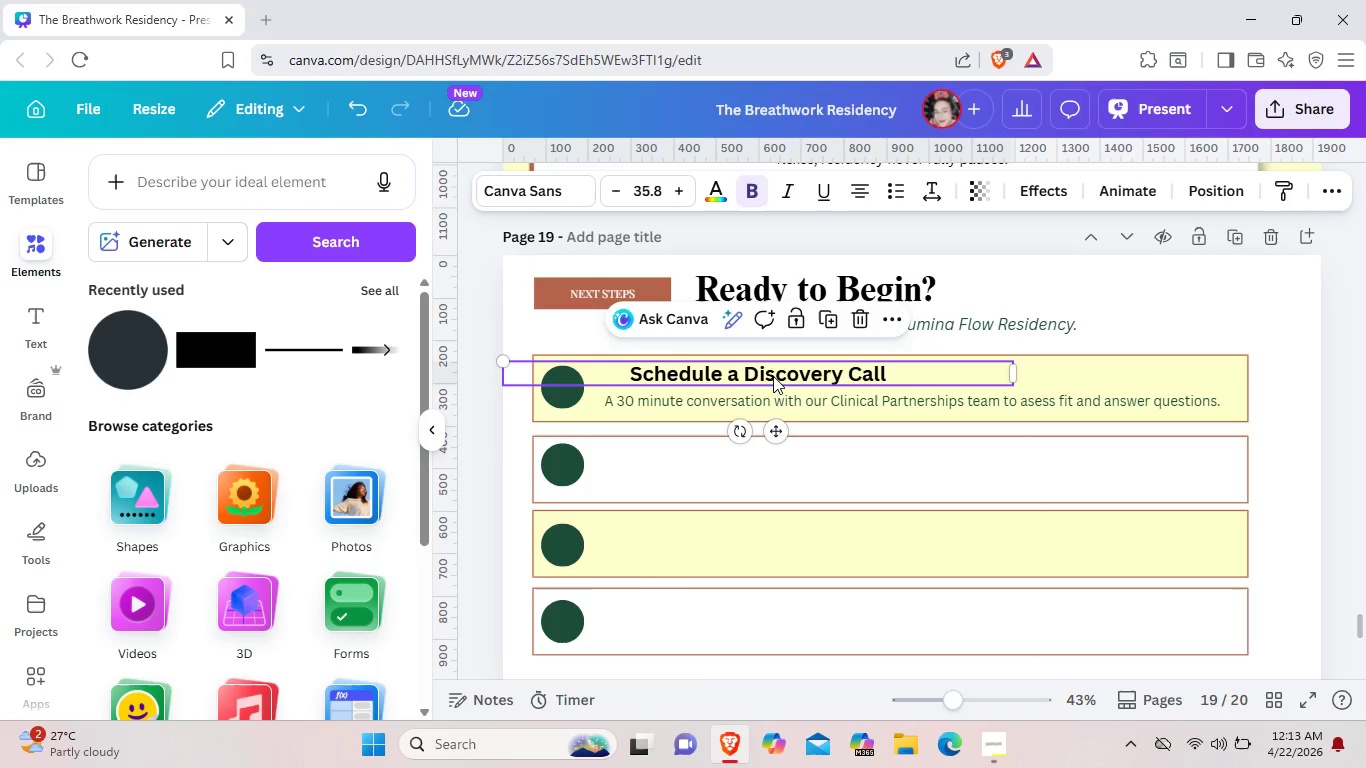 
key(Control+C)
 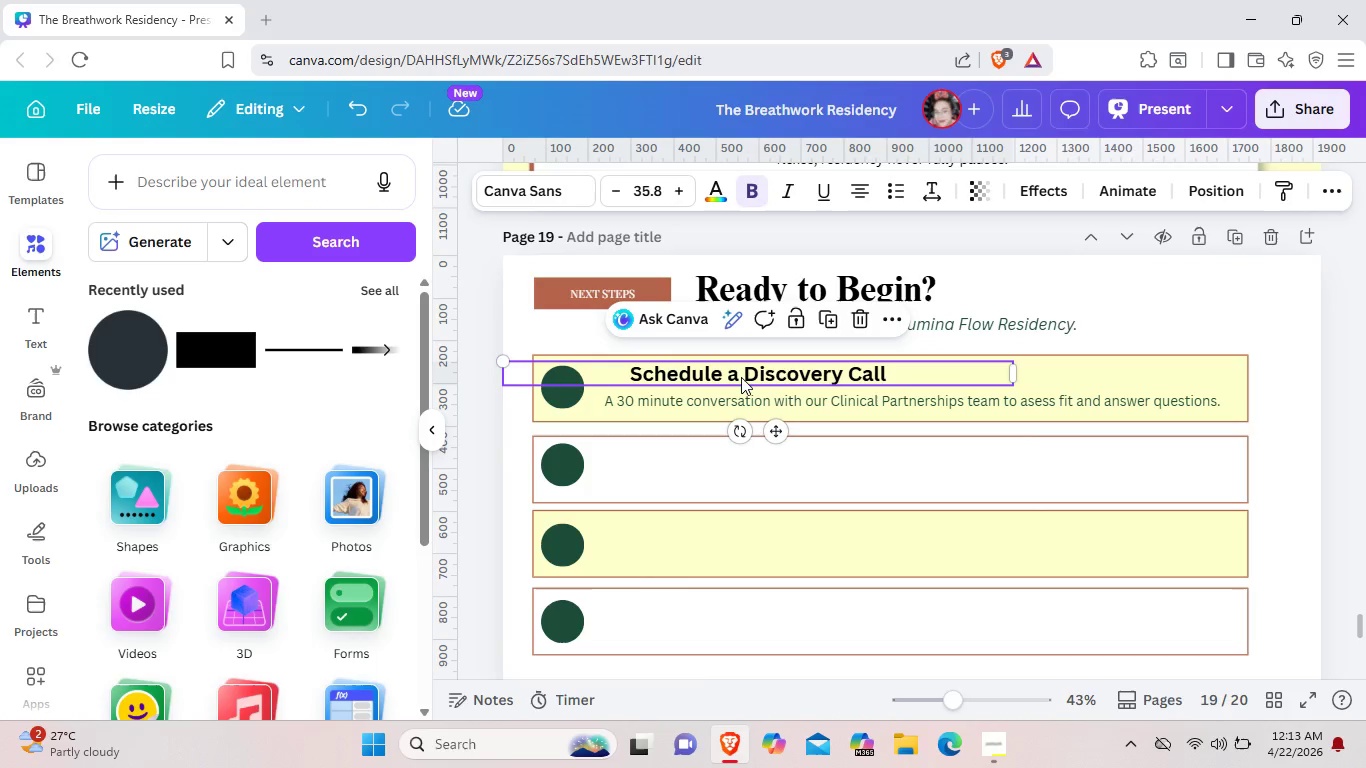 
left_click_drag(start_coordinate=[741, 377], to_coordinate=[714, 376])
 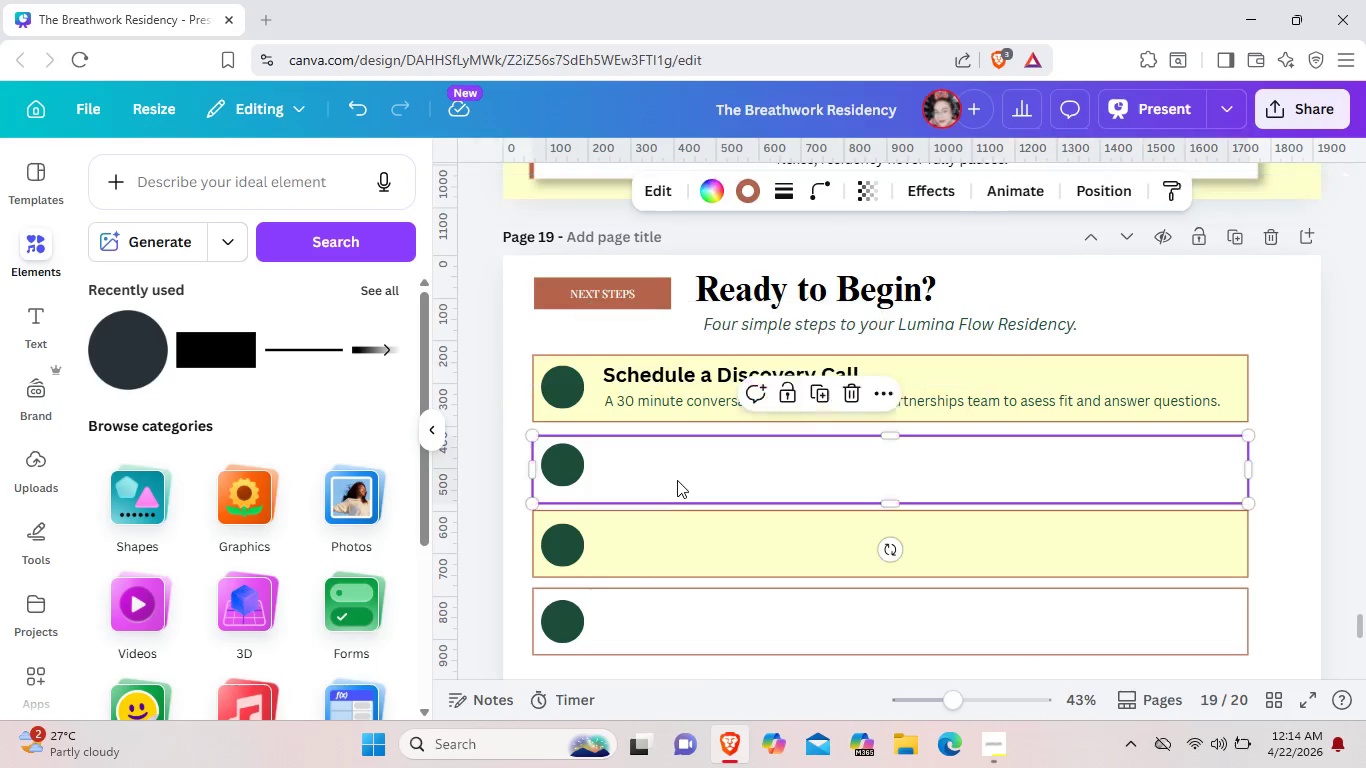 
left_click([677, 480])
 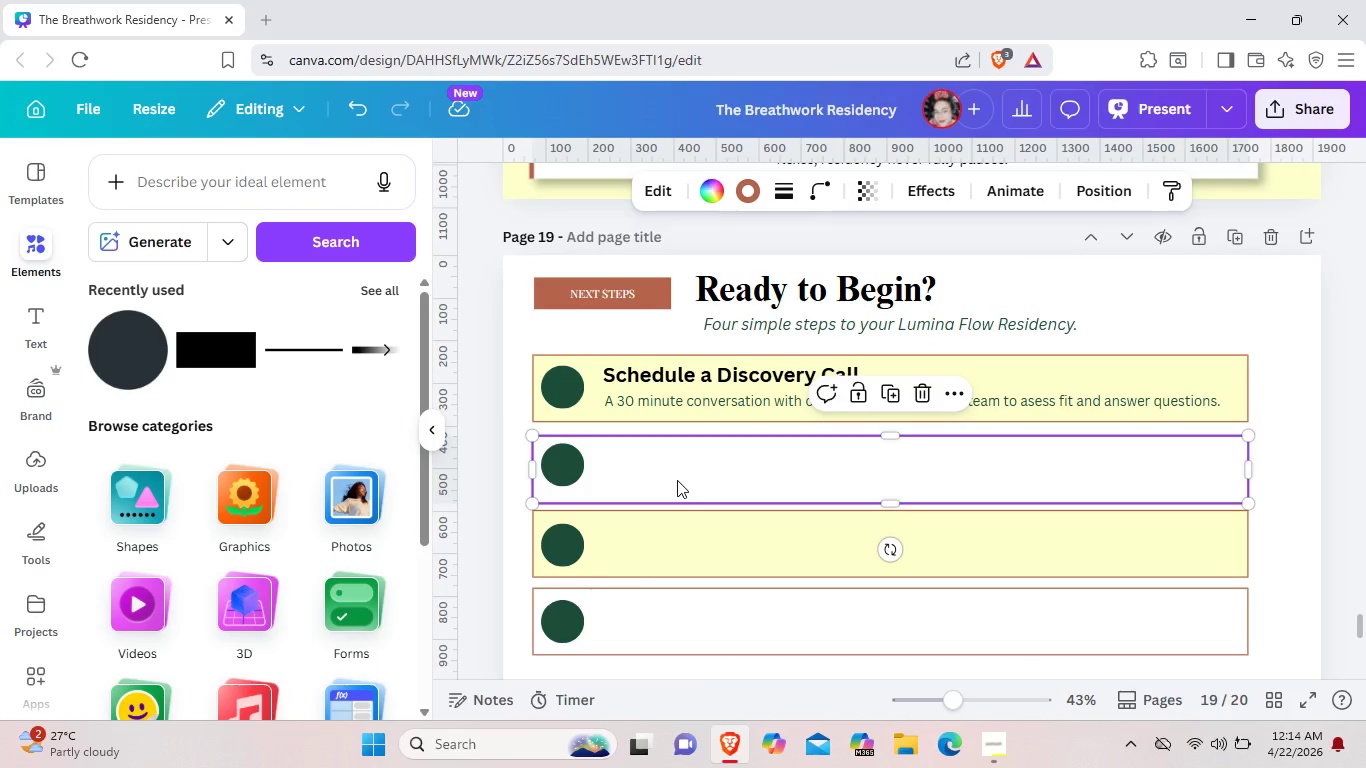 
key(Control+V)
 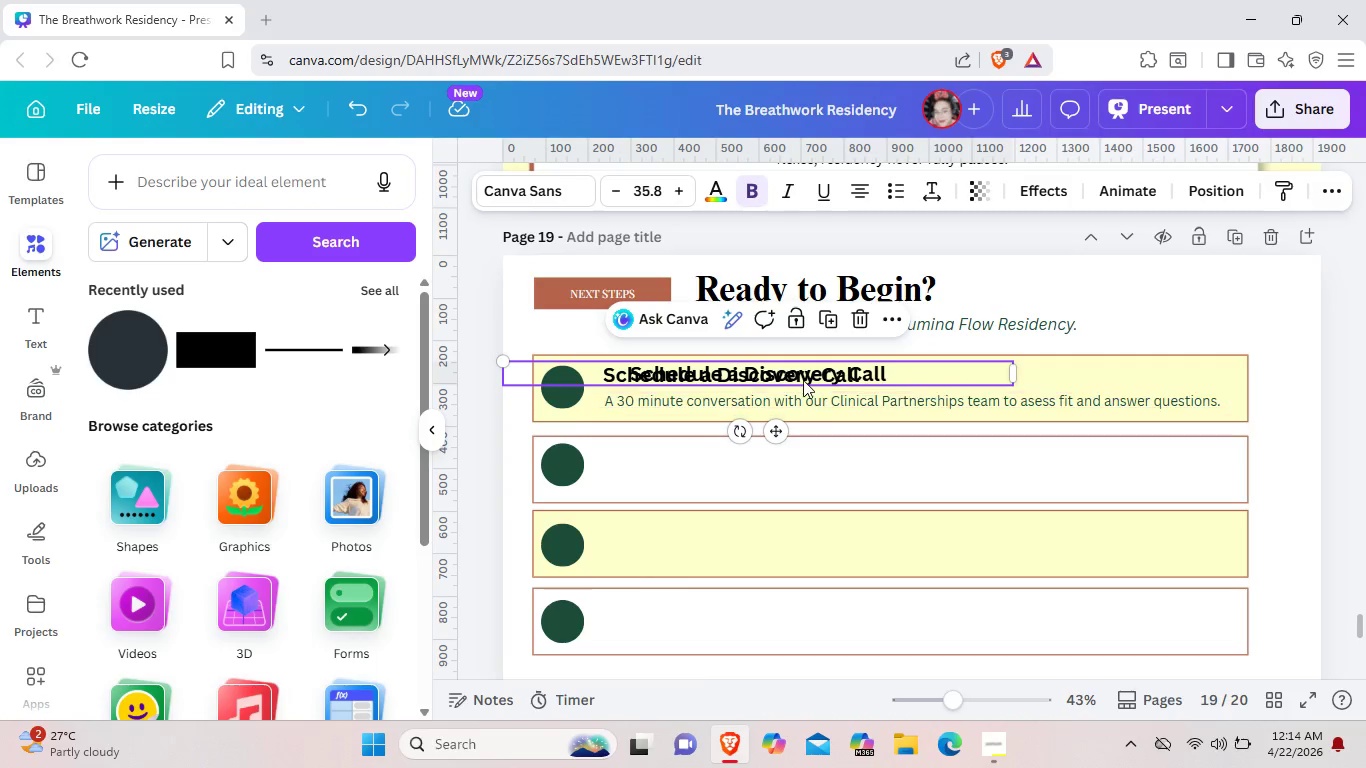 
left_click_drag(start_coordinate=[803, 380], to_coordinate=[776, 459])
 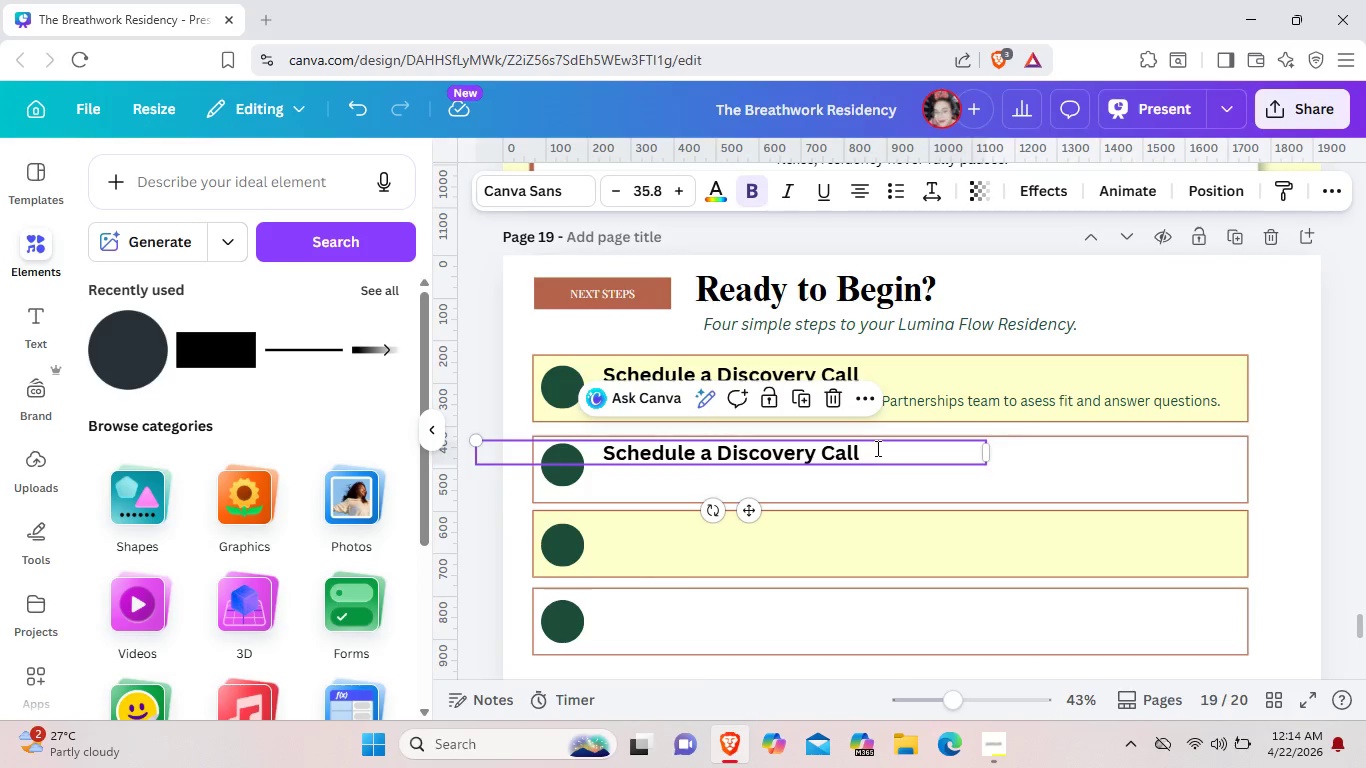 
left_click([876, 448])
 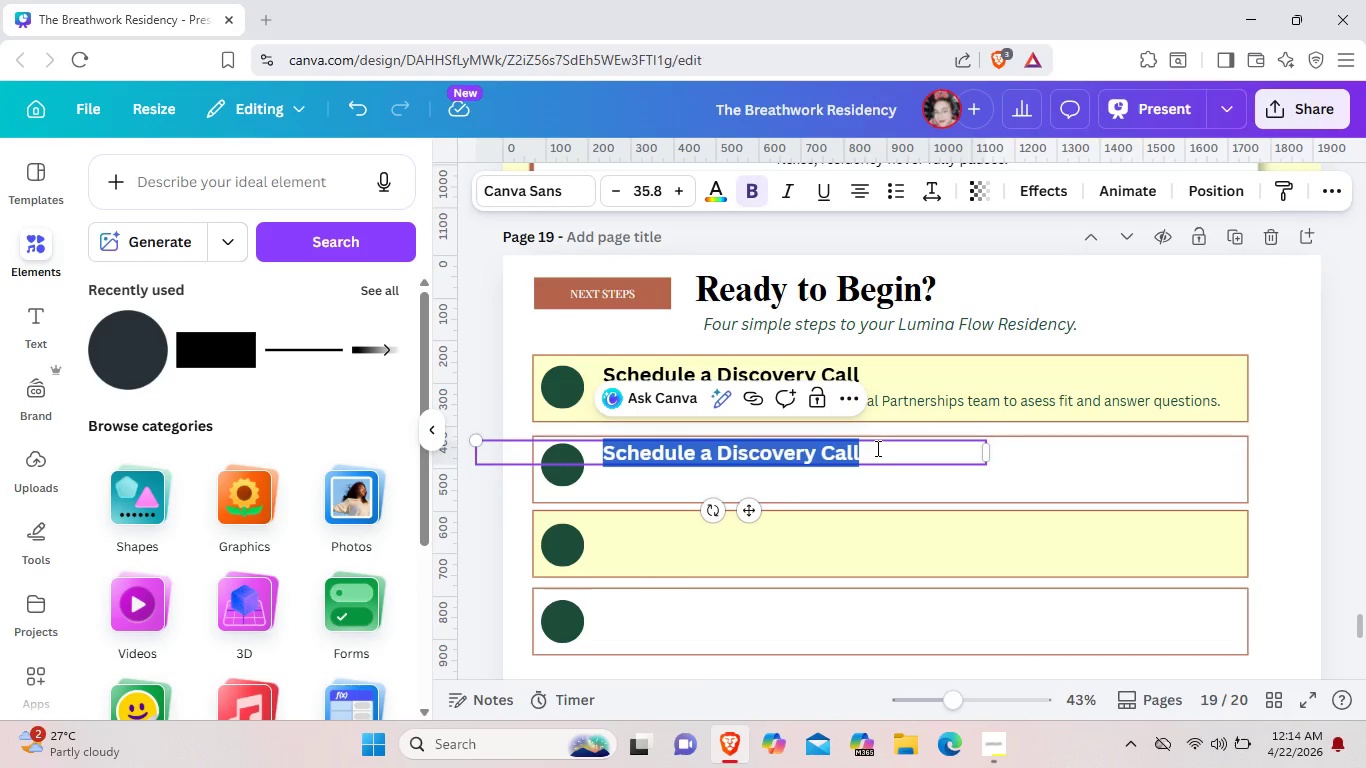 
key(Backspace)
type(Site S)
key(Backspace)
type(Assesment Visit Ou)
key(Backspace)
key(Backspace)
 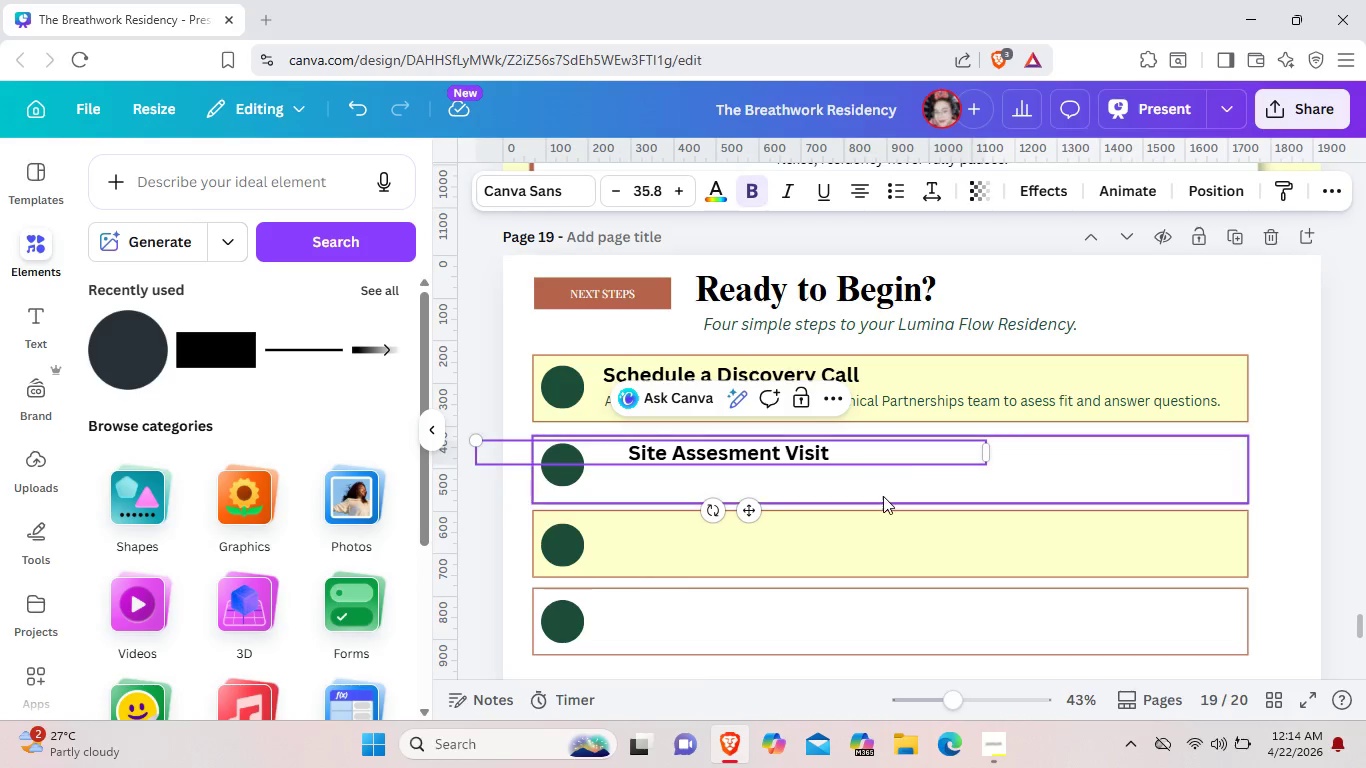 
left_click([883, 490])
 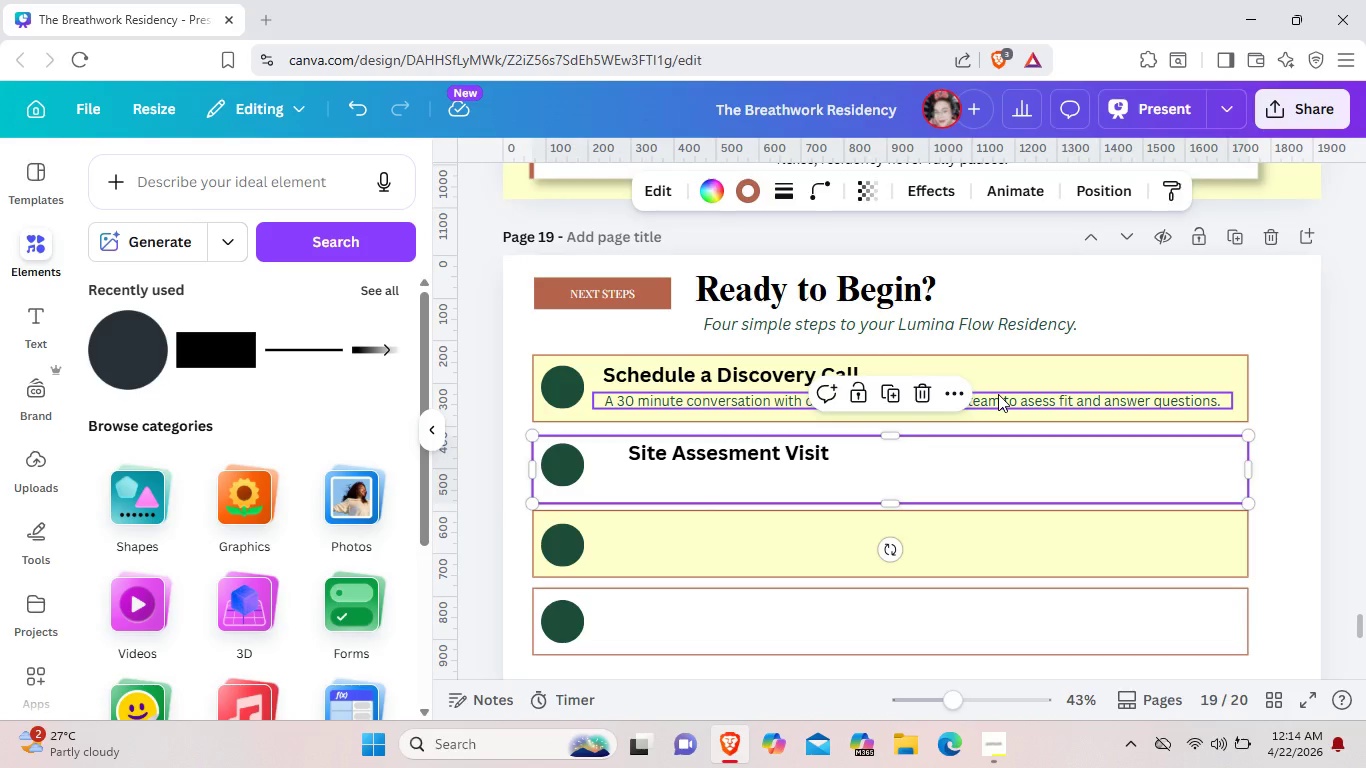 
left_click([998, 394])
 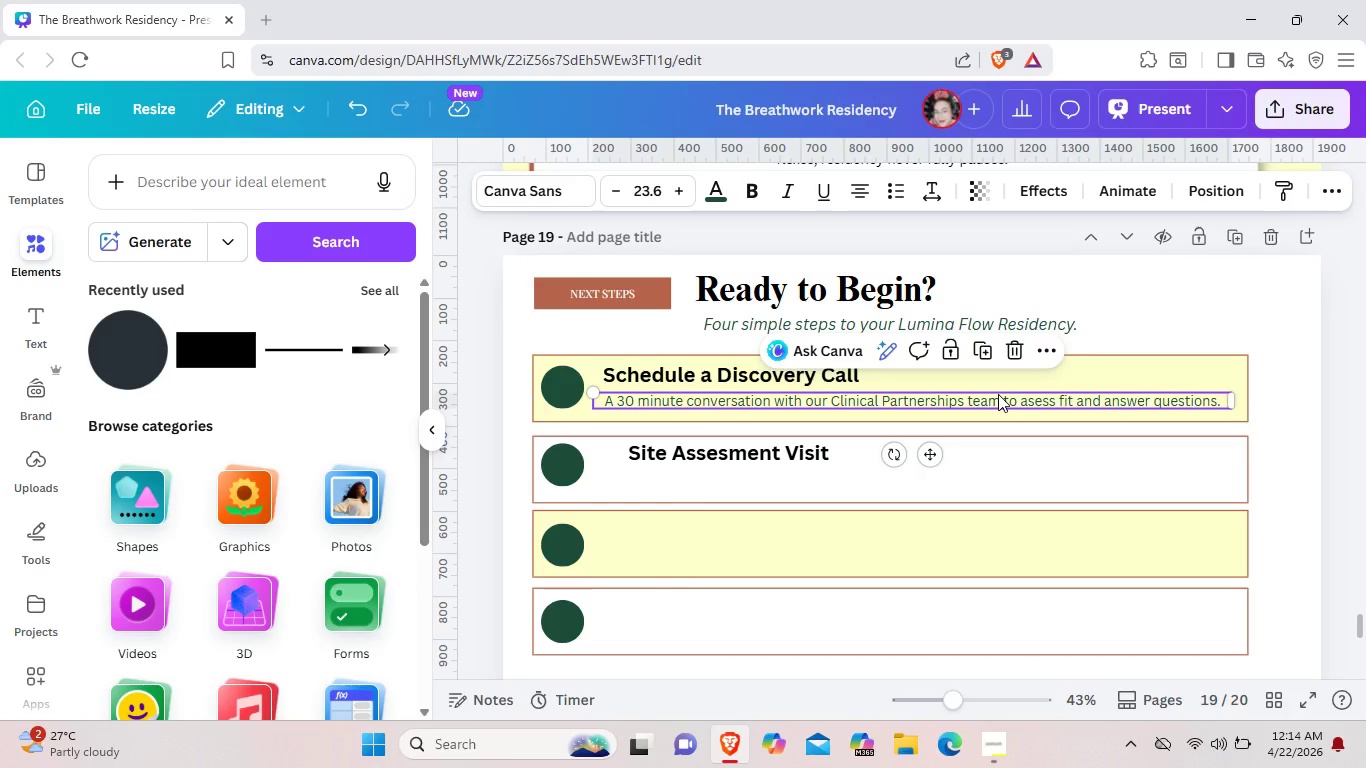 
key(Control+C)
 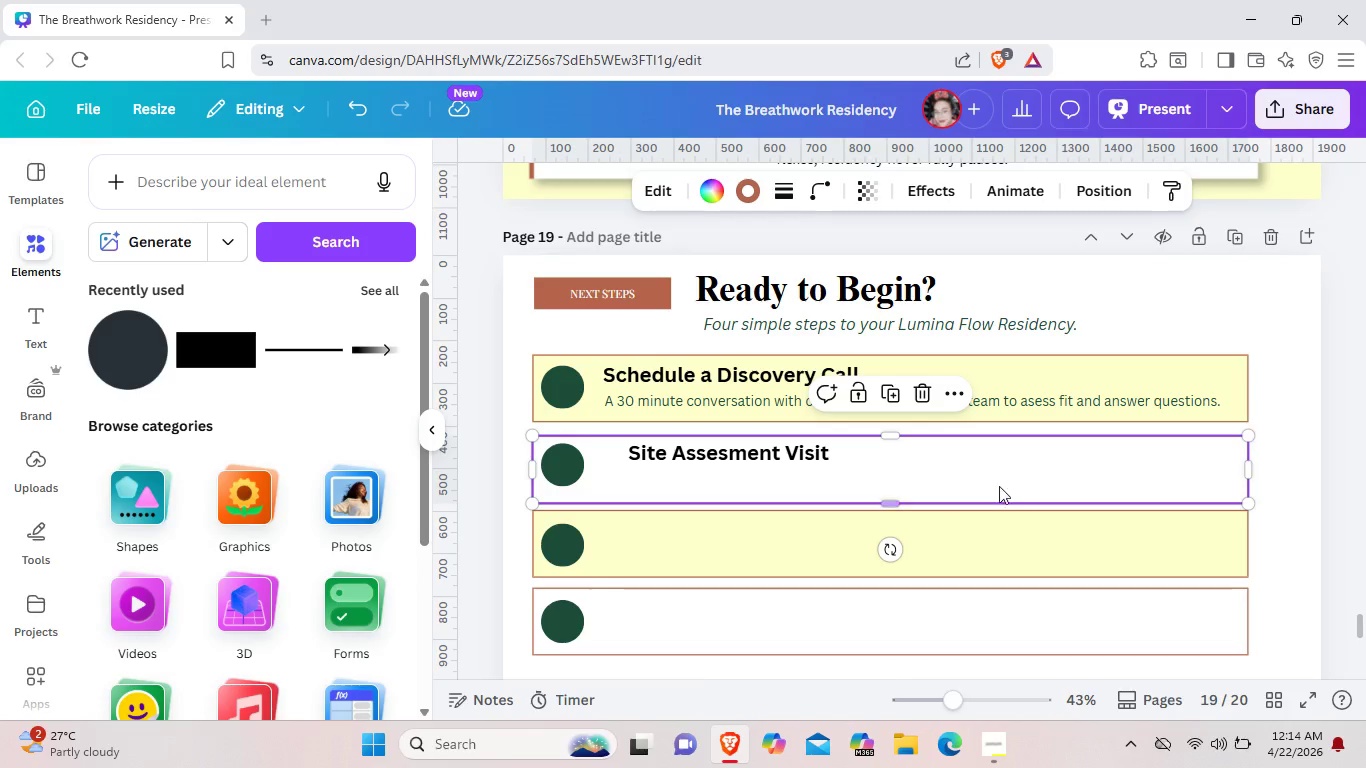 
left_click([1018, 478])
 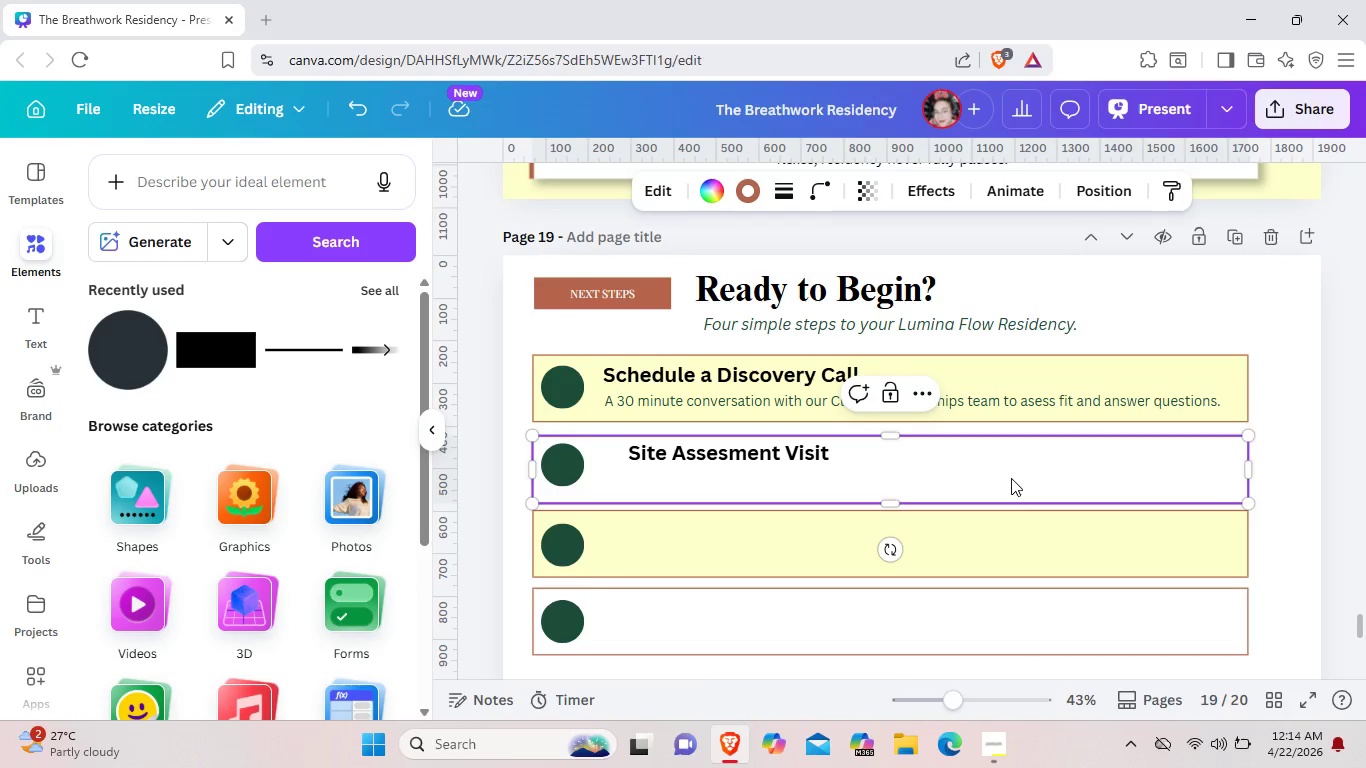 
key(Control+V)
 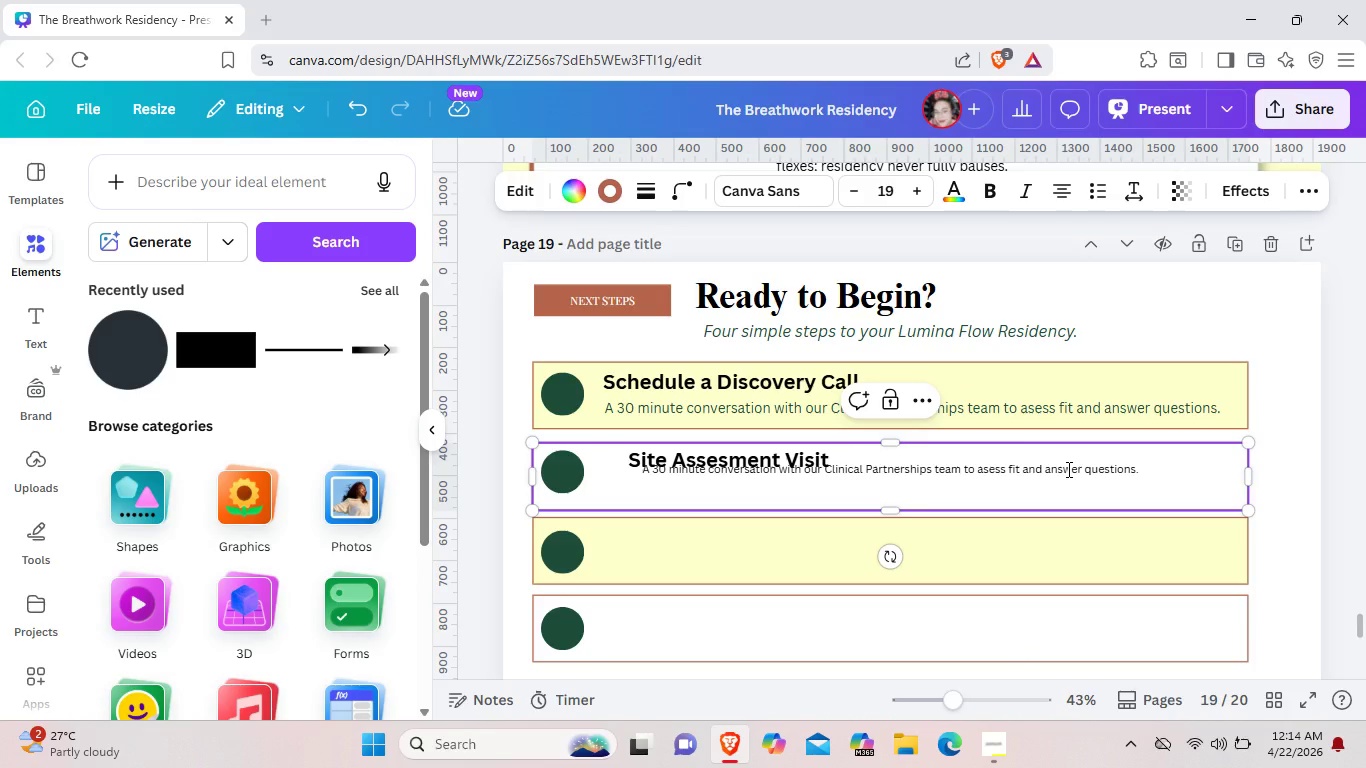 
key(Control+Z)
 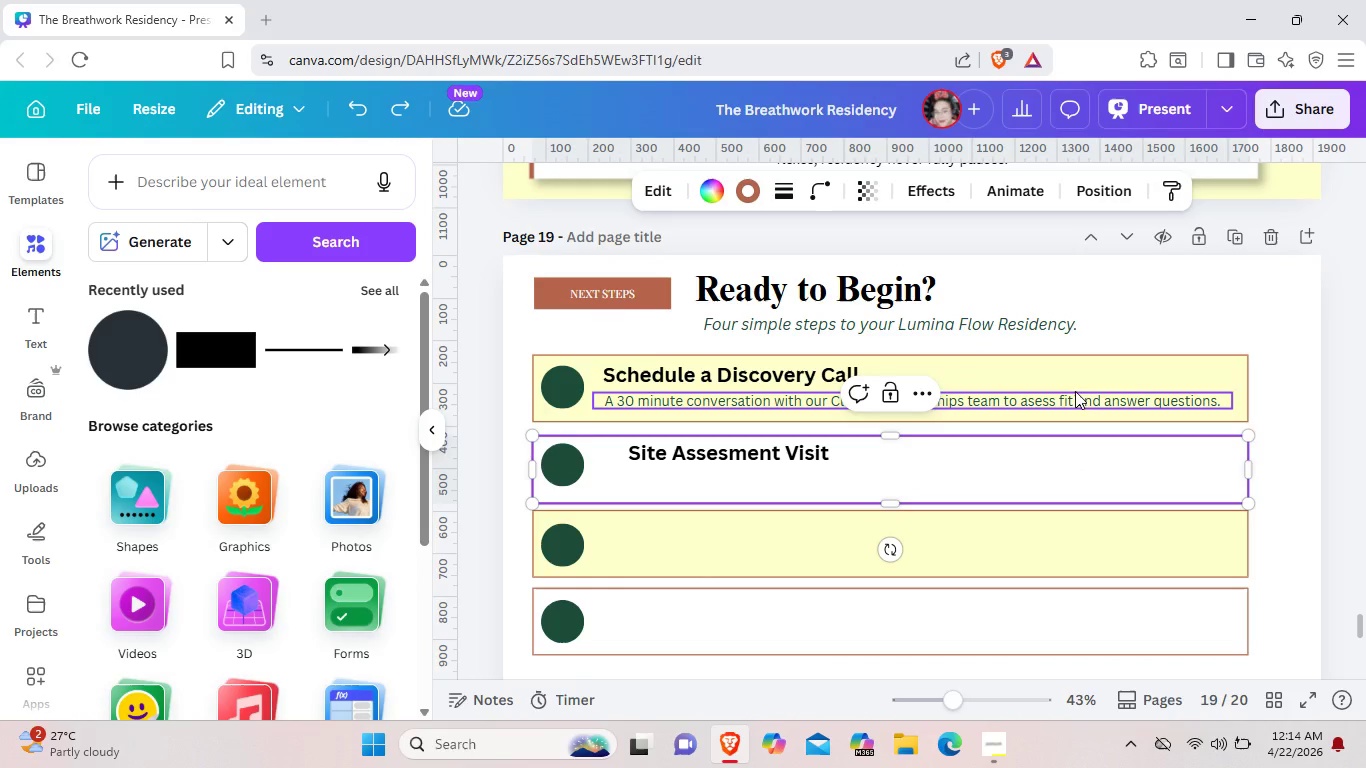 
left_click([1075, 391])
 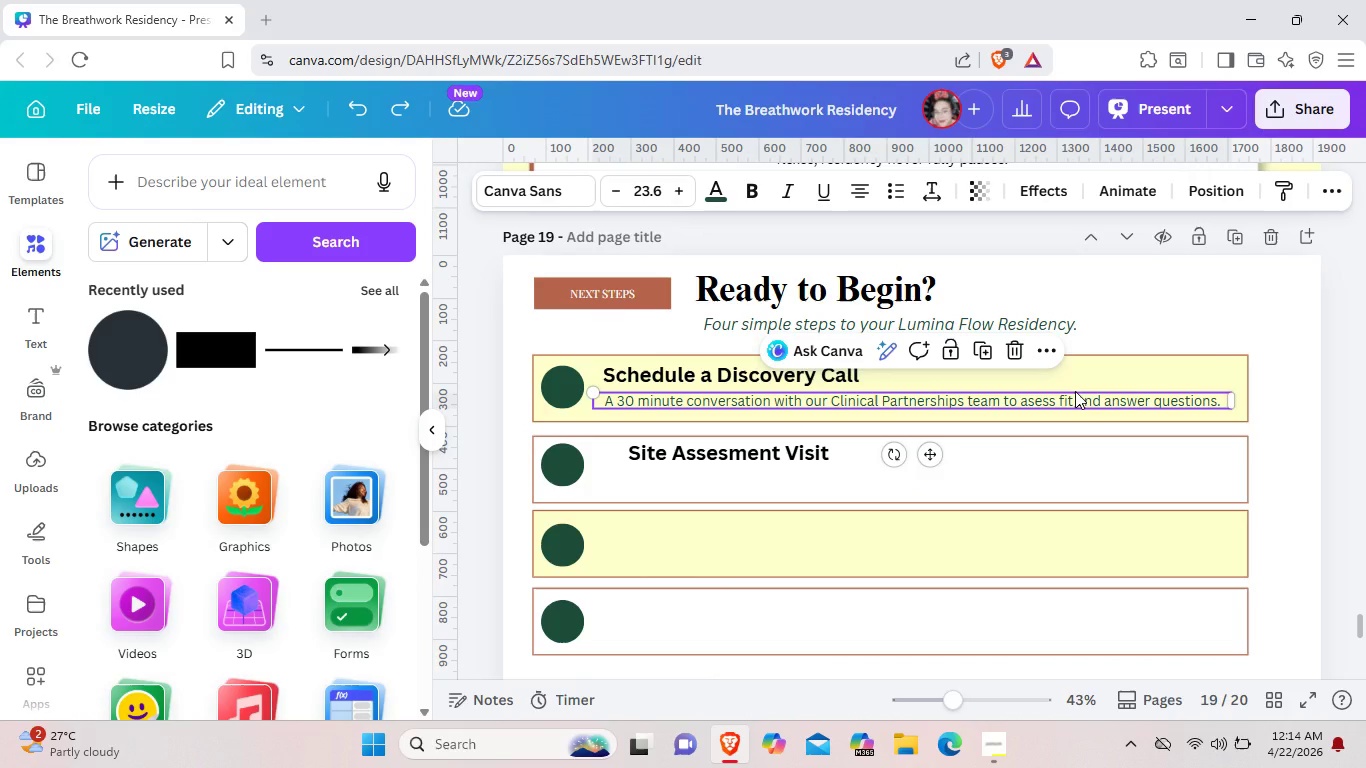 
key(Control+C)
 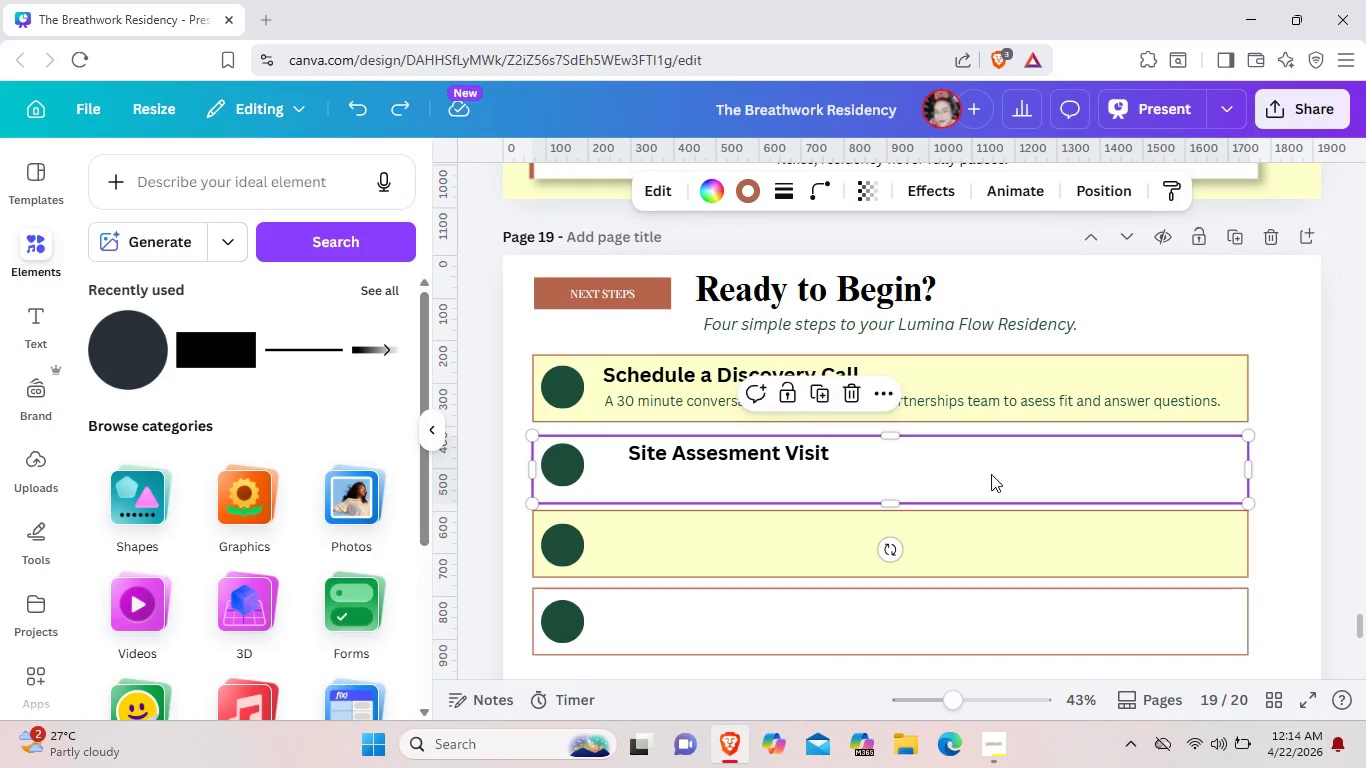 
left_click([991, 474])
 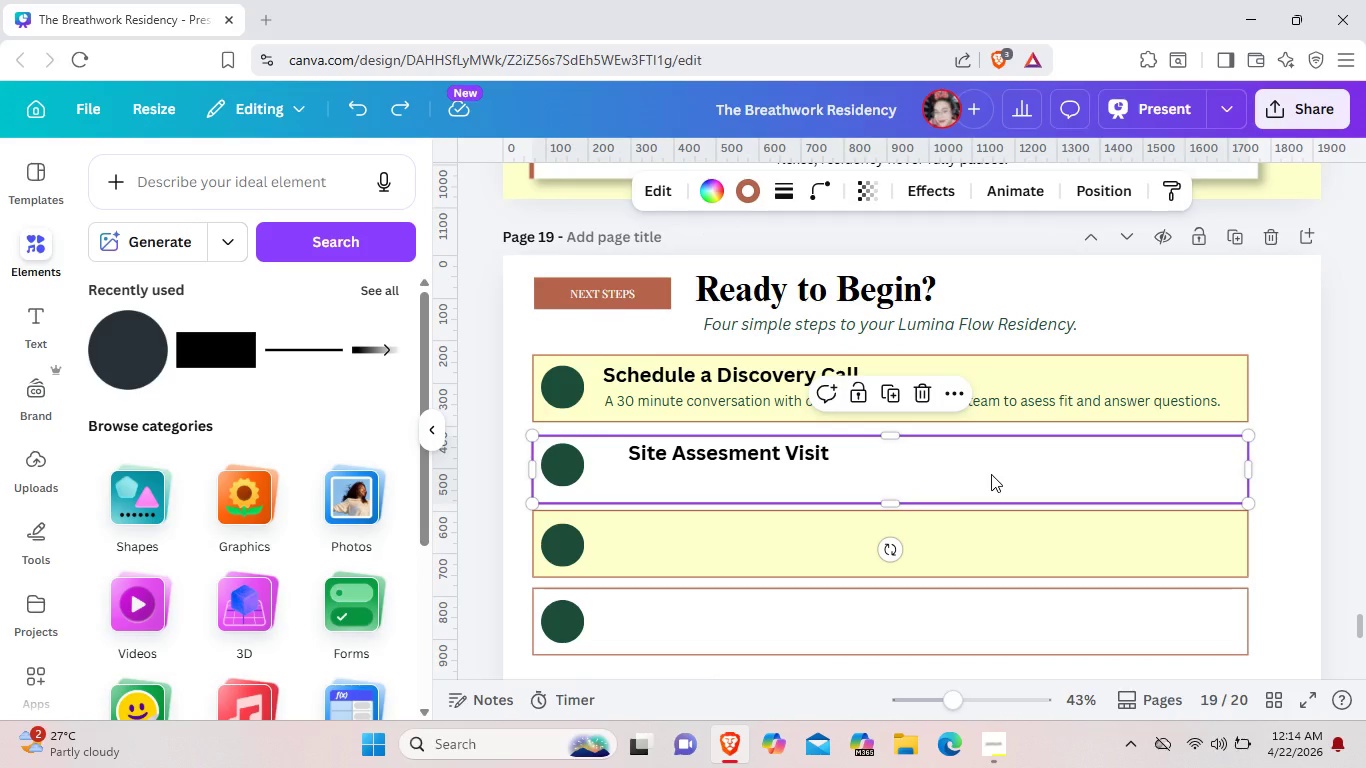 
key(Control+V)
 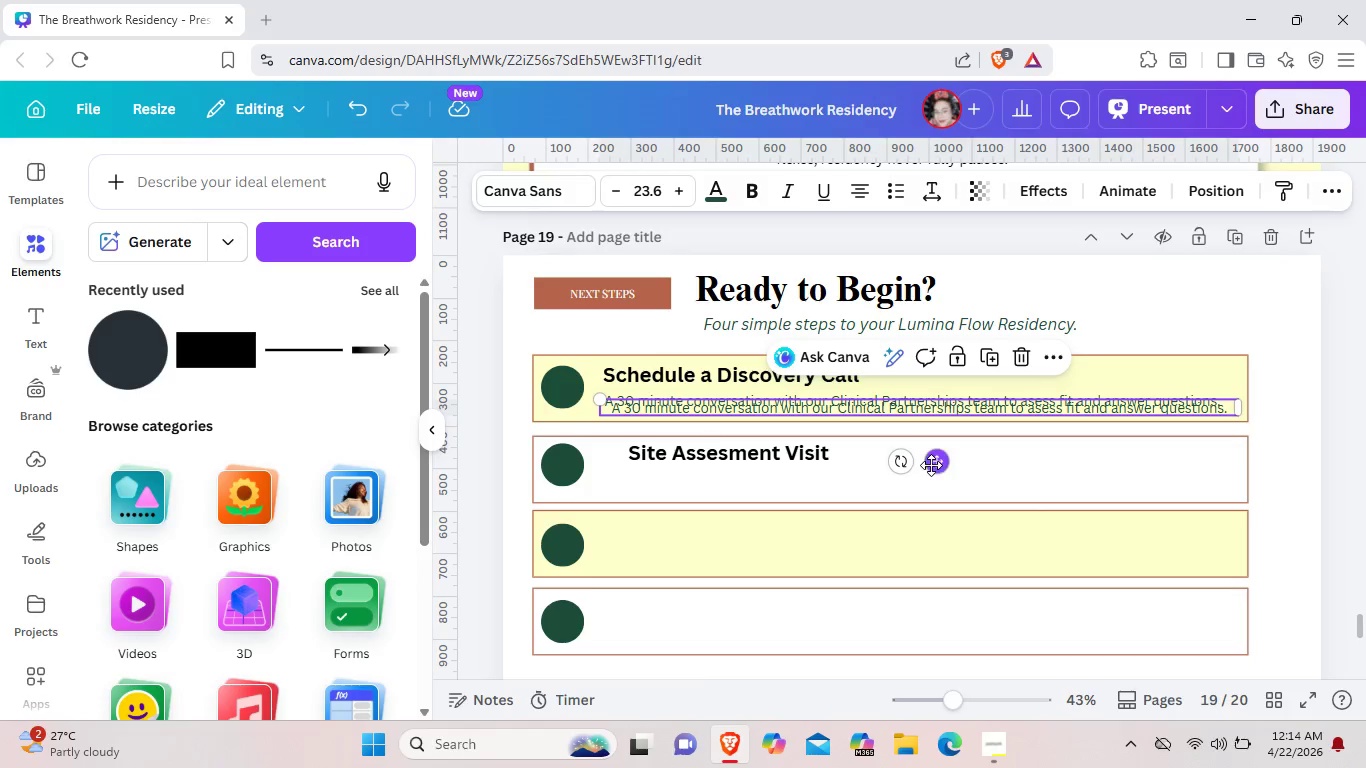 
left_click_drag(start_coordinate=[931, 465], to_coordinate=[923, 533])
 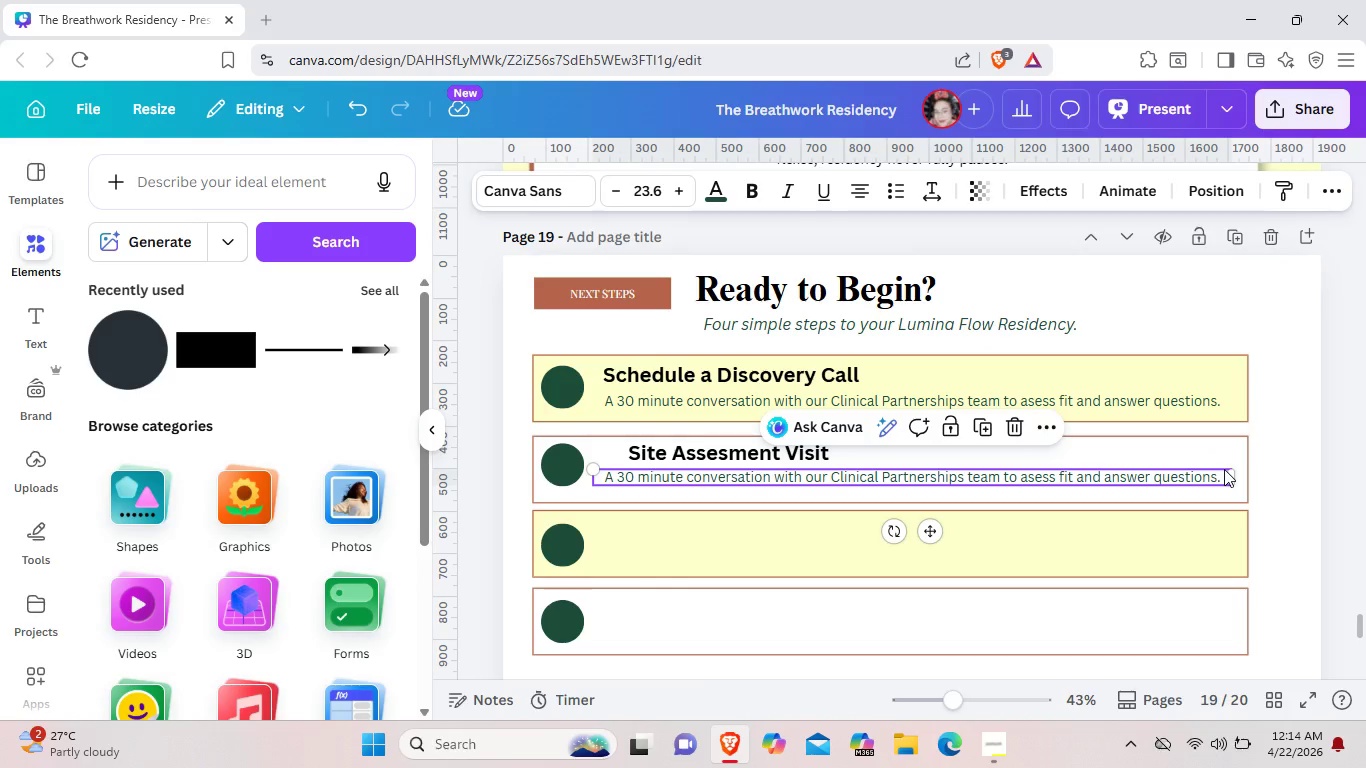 
left_click([1224, 469])
 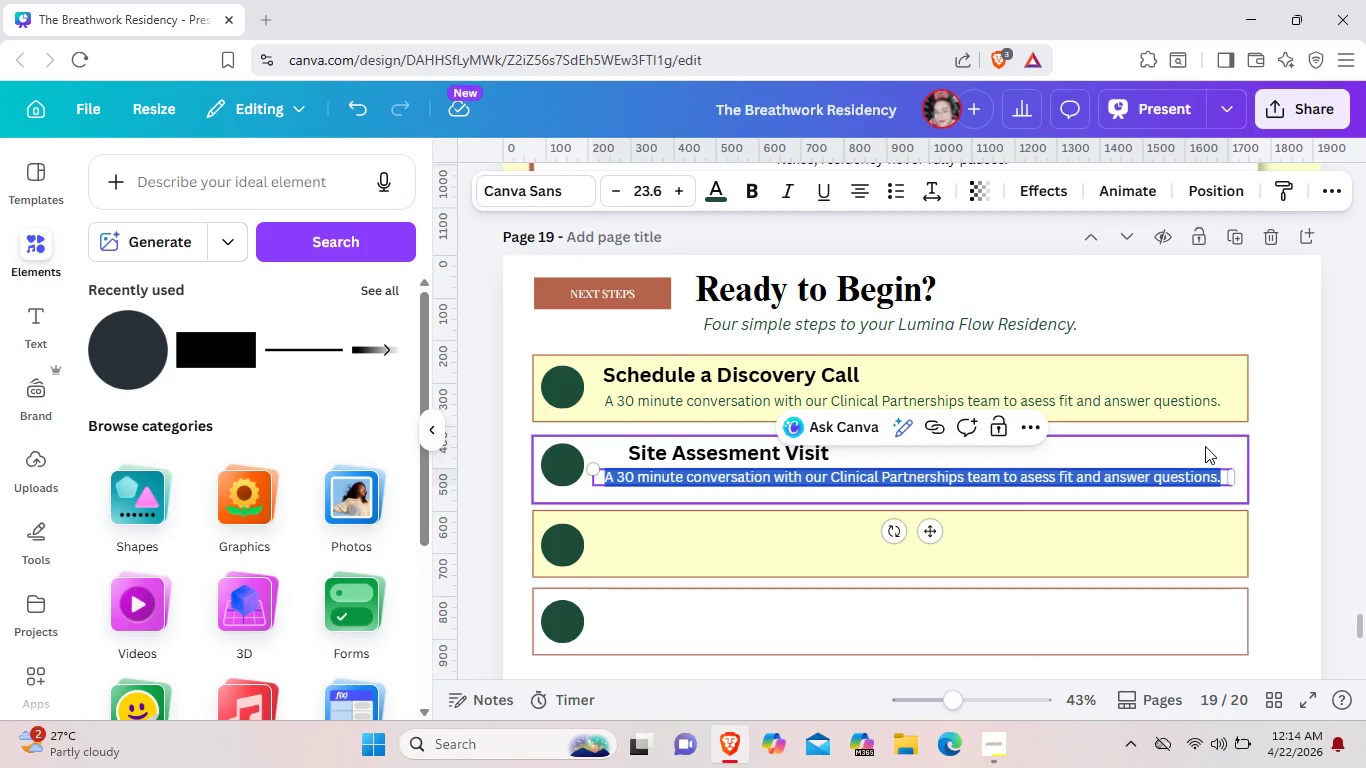 
key(Backspace)
type(Our design lead visits your faiclity for free 90-day)
key(Backspace)
key(Backspace)
key(Backspace)
type(minute spatial assessment  and she)
key(Backspace)
key(Backspace)
key(Backspace)
type(chematic comcep)
key(Backspace)
key(Backspace)
key(Backspace)
key(Backspace)
type(ncept.)
 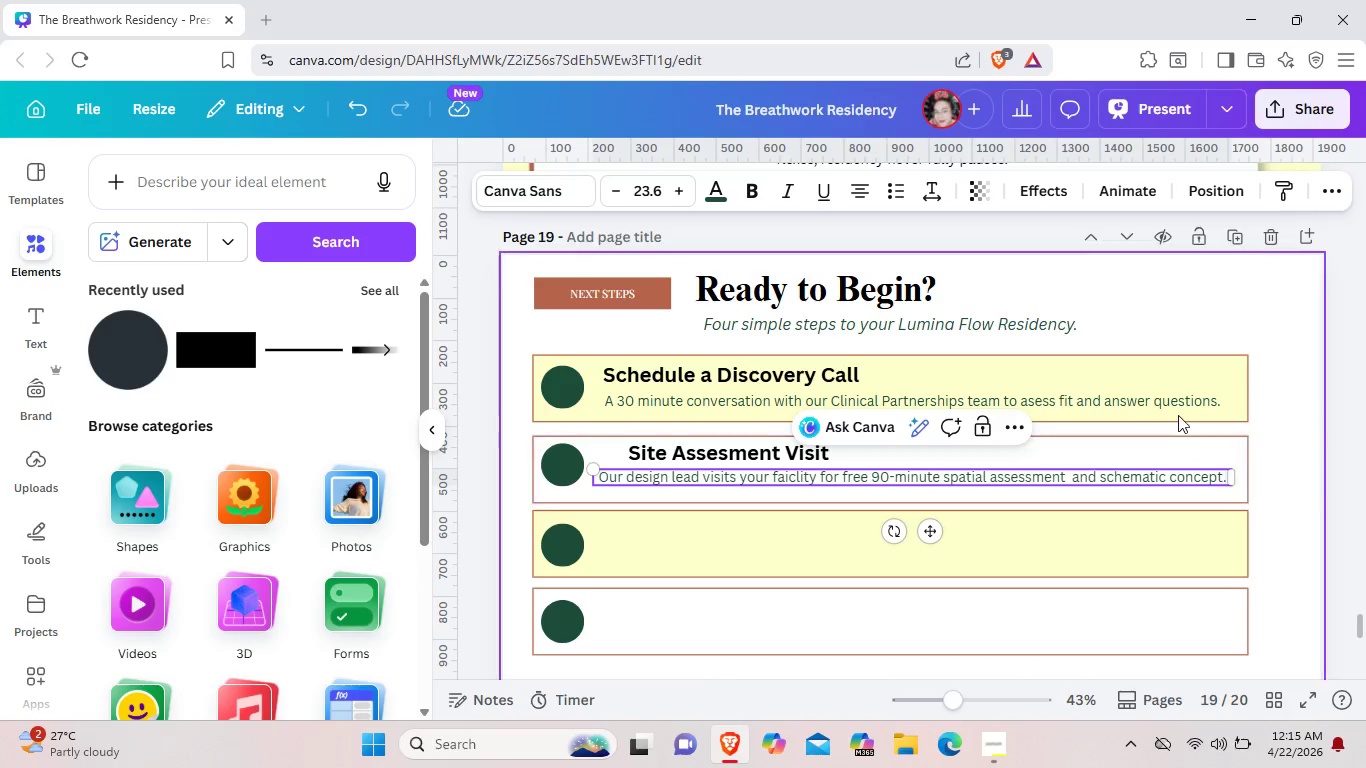 
left_click([746, 442])
 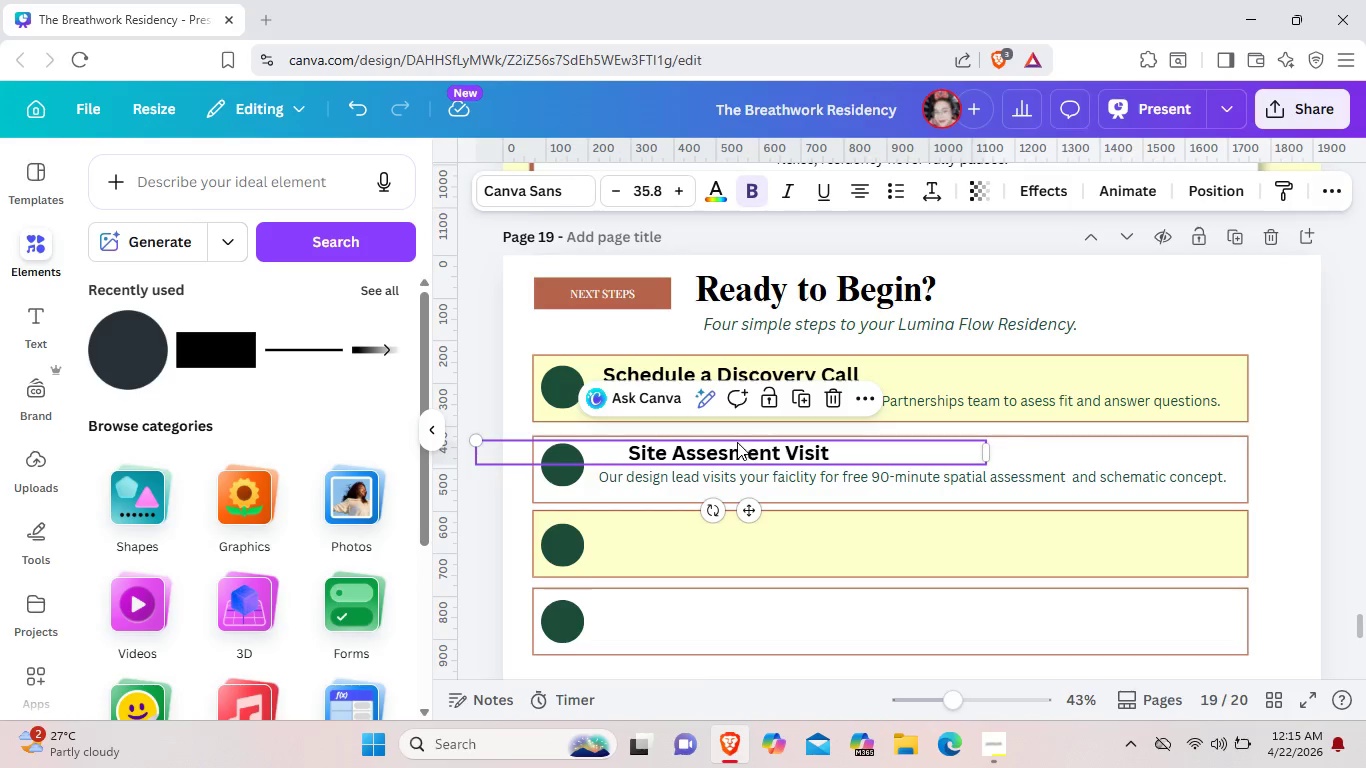 
left_click_drag(start_coordinate=[746, 442], to_coordinate=[721, 441])
 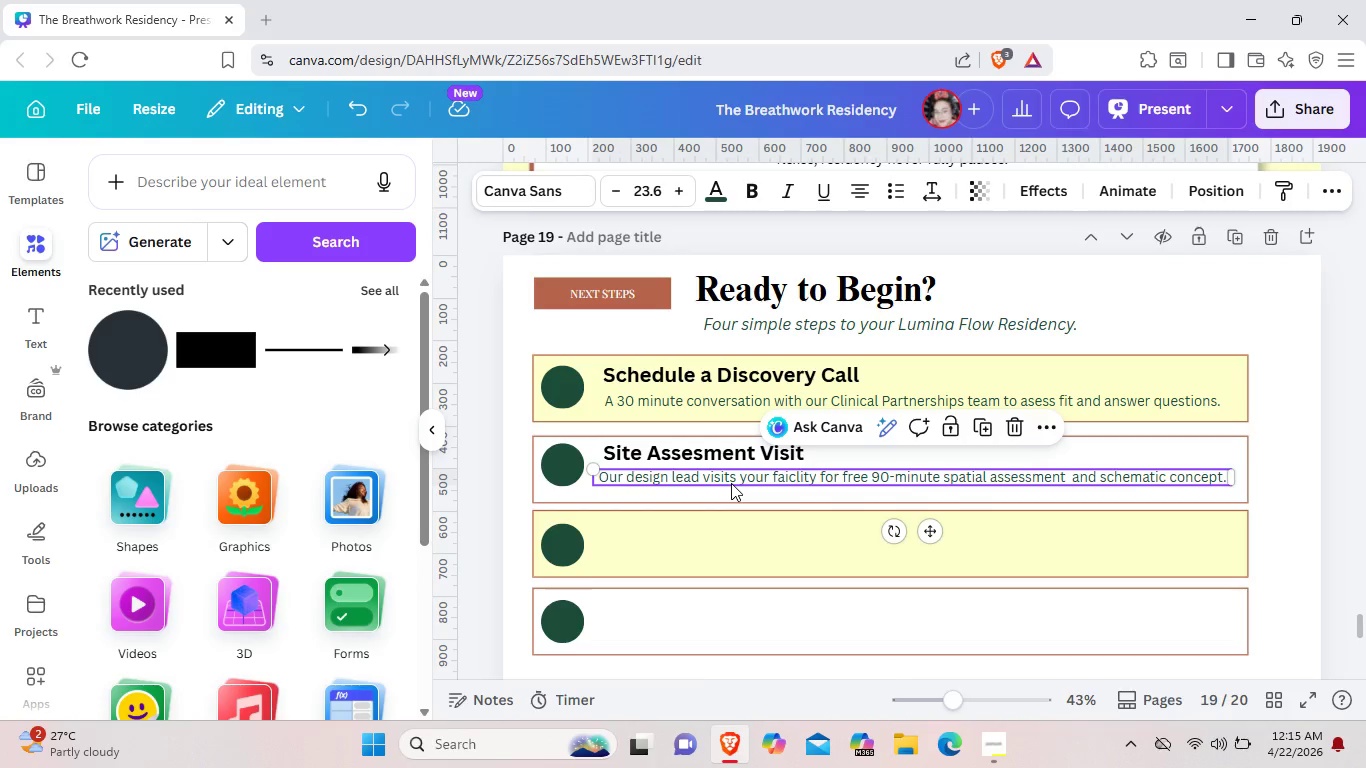 
key(ArrowDown)
 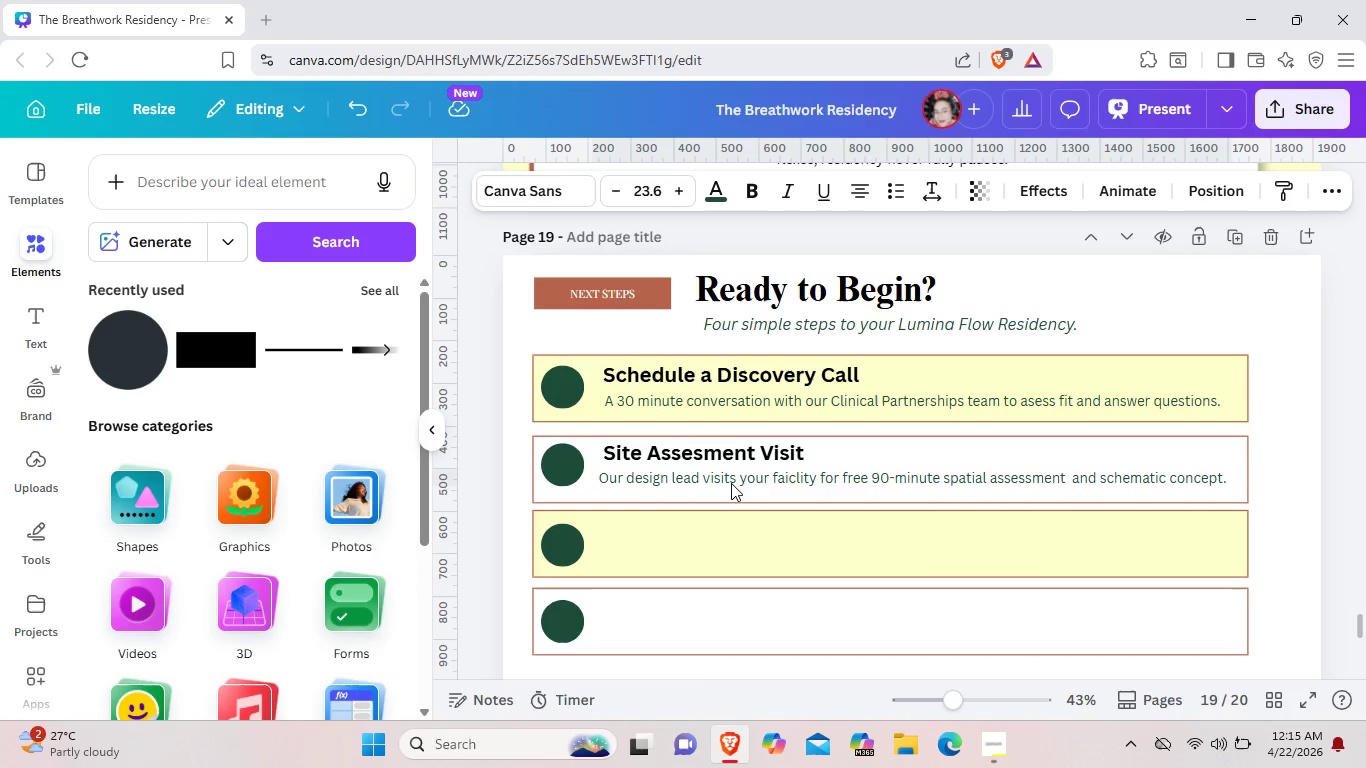 
key(ArrowDown)
 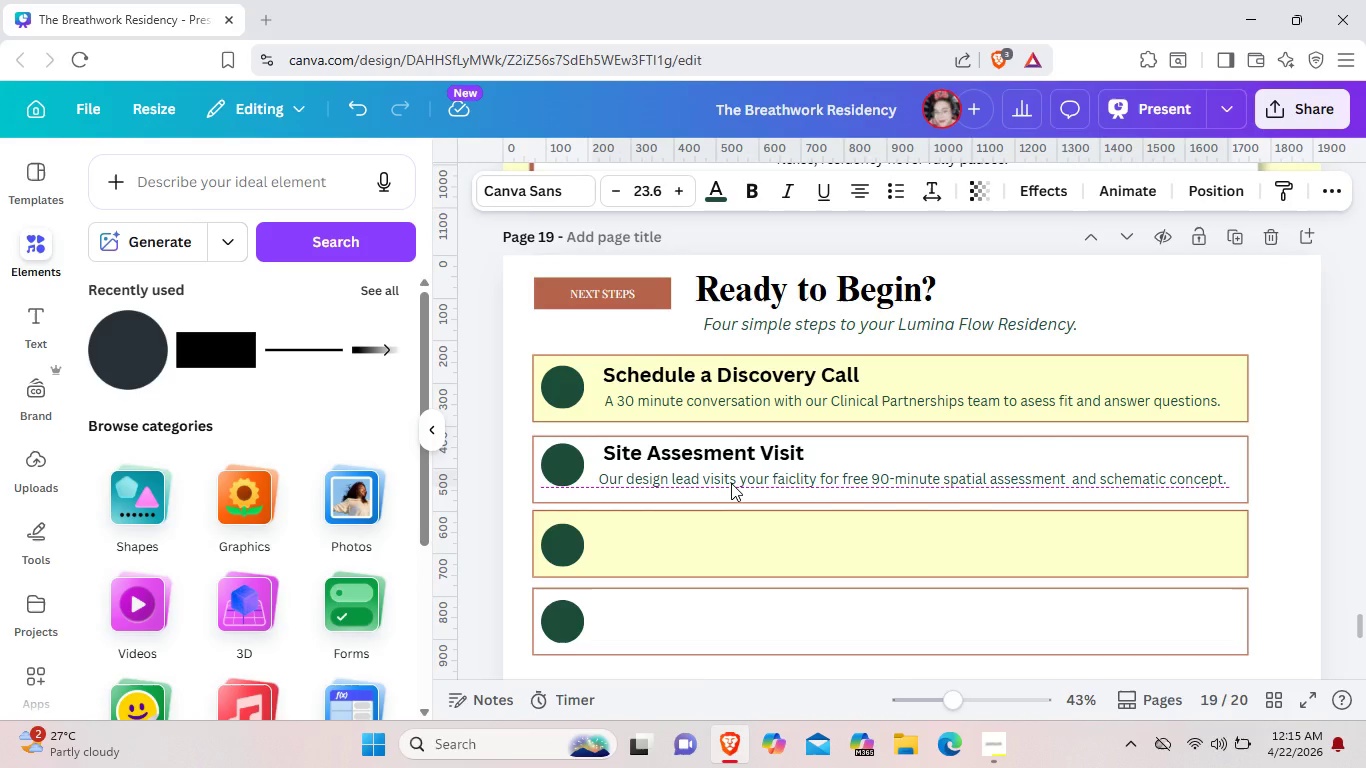 
key(ArrowDown)
 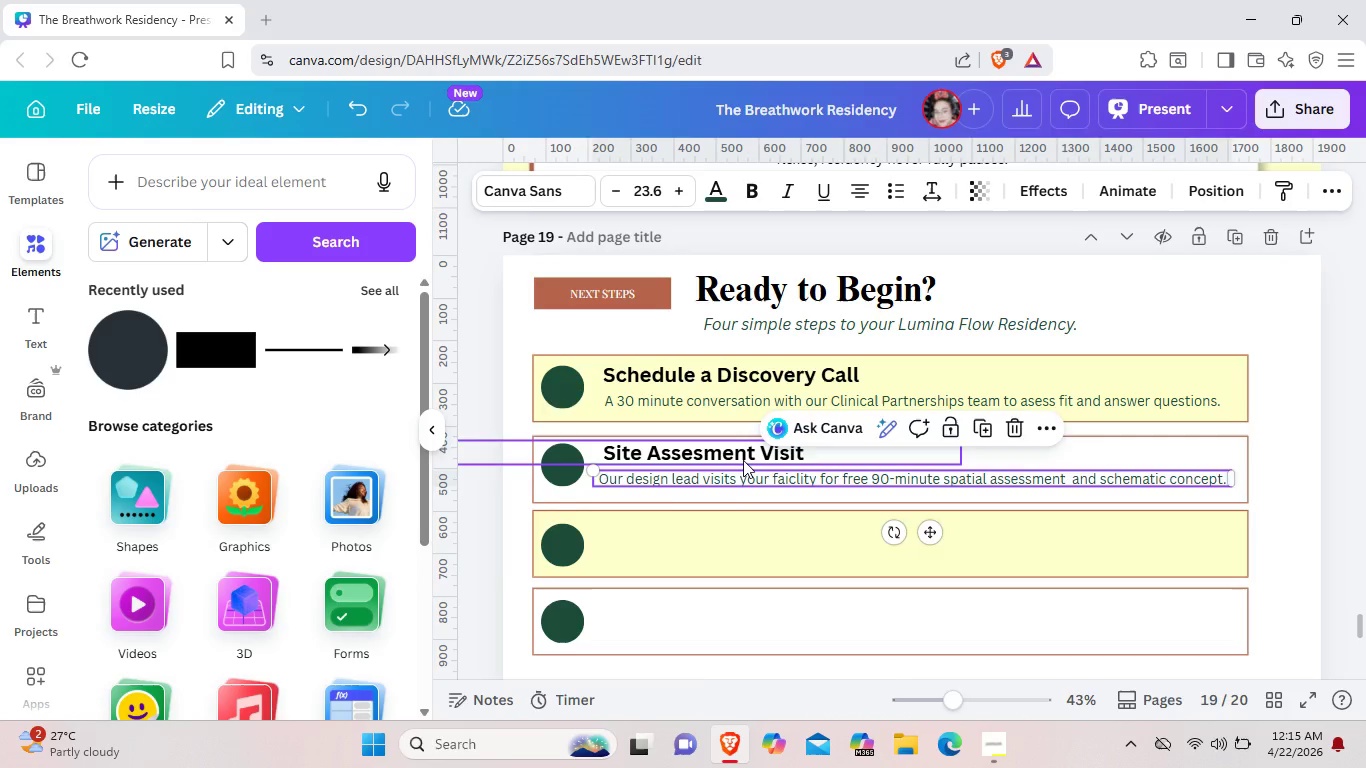 
left_click([743, 460])
 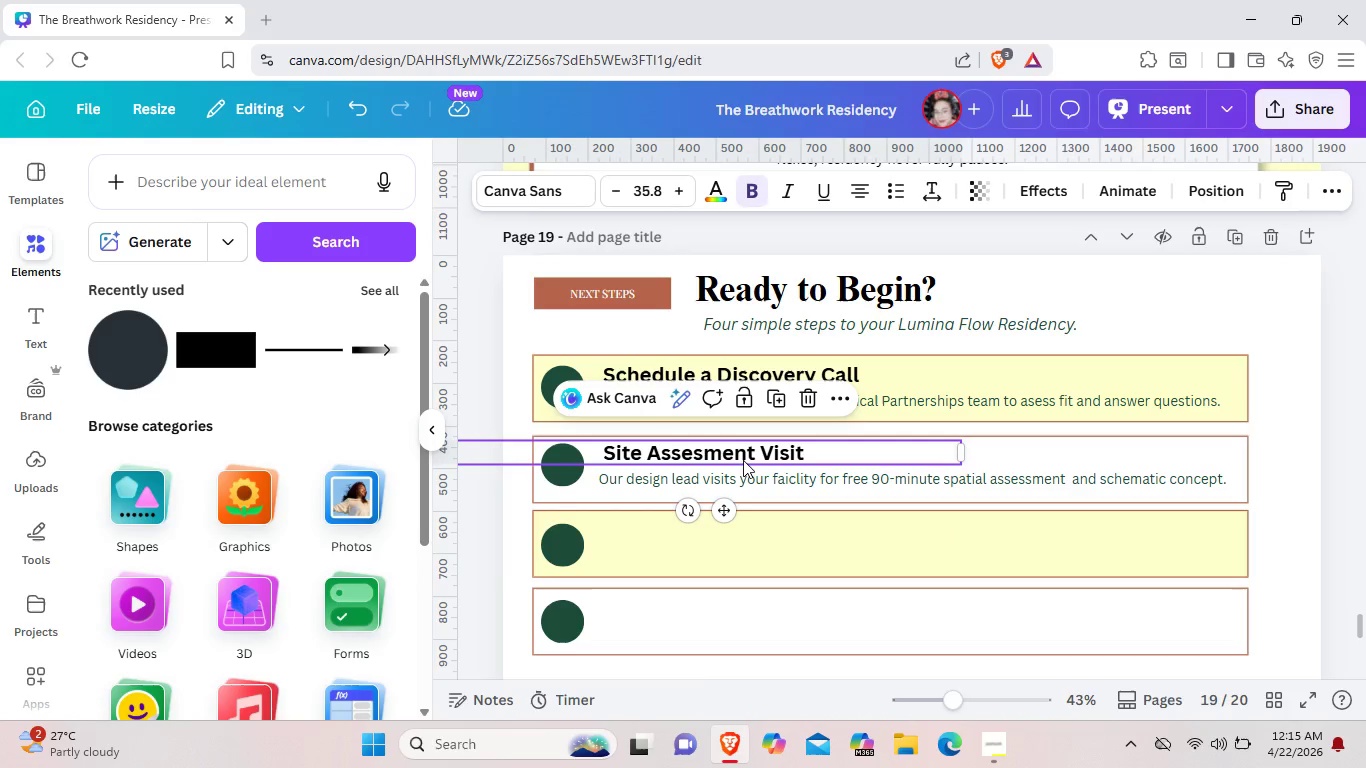 
key(Control+C)
 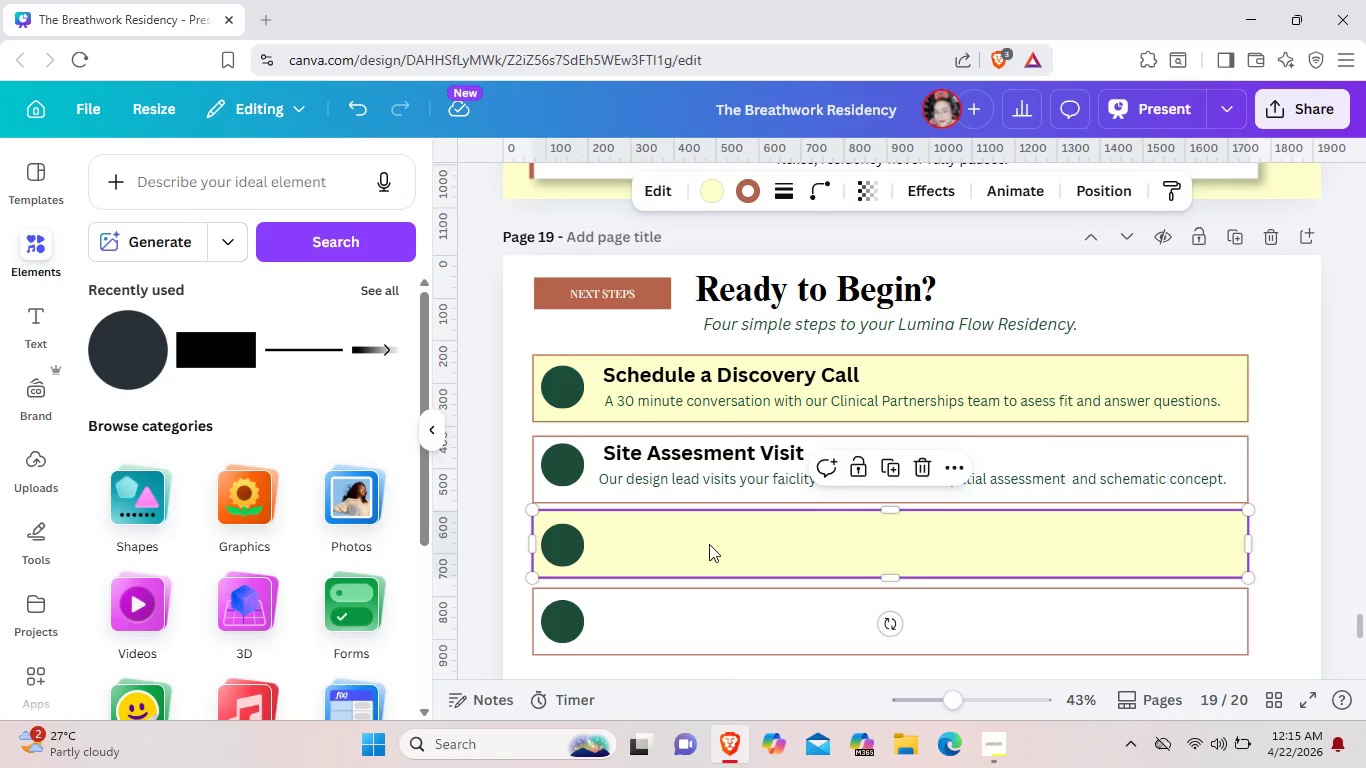 
left_click([709, 544])
 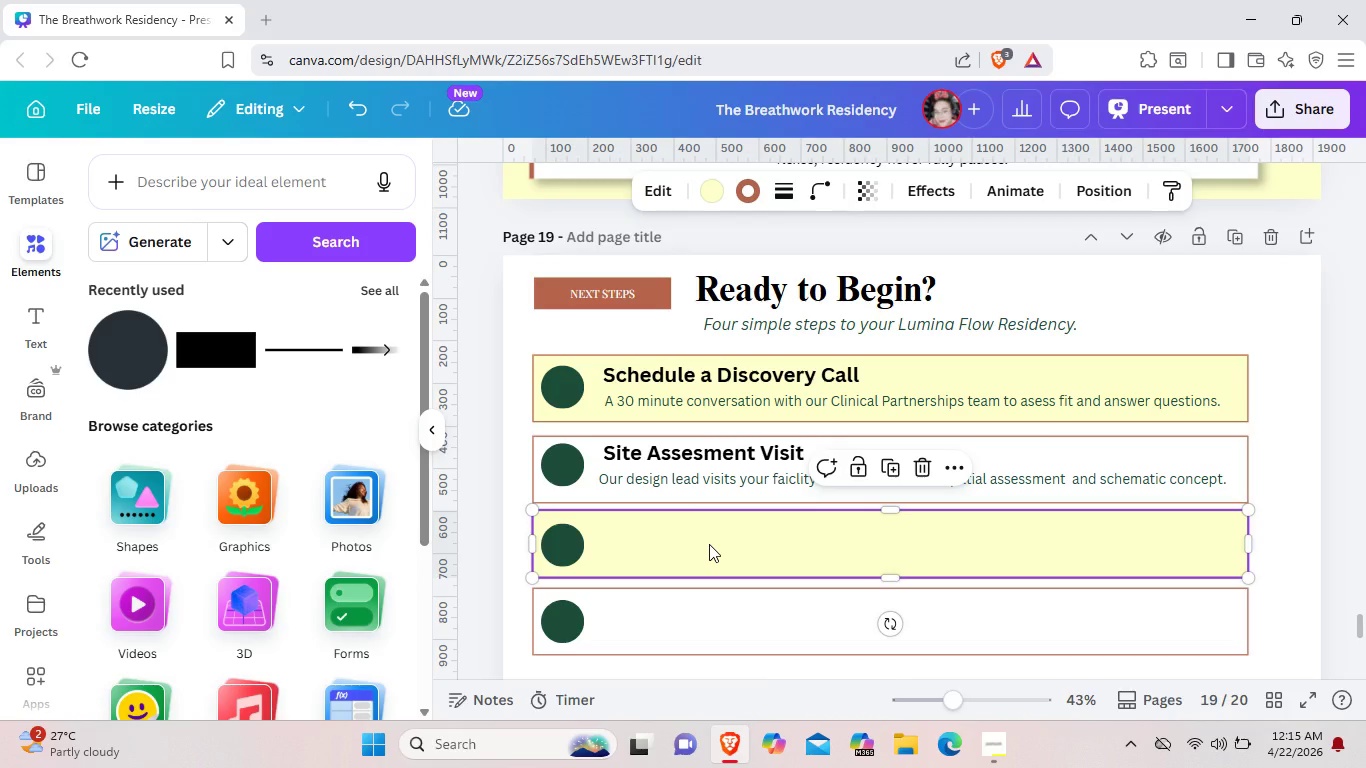 
key(Control+V)
 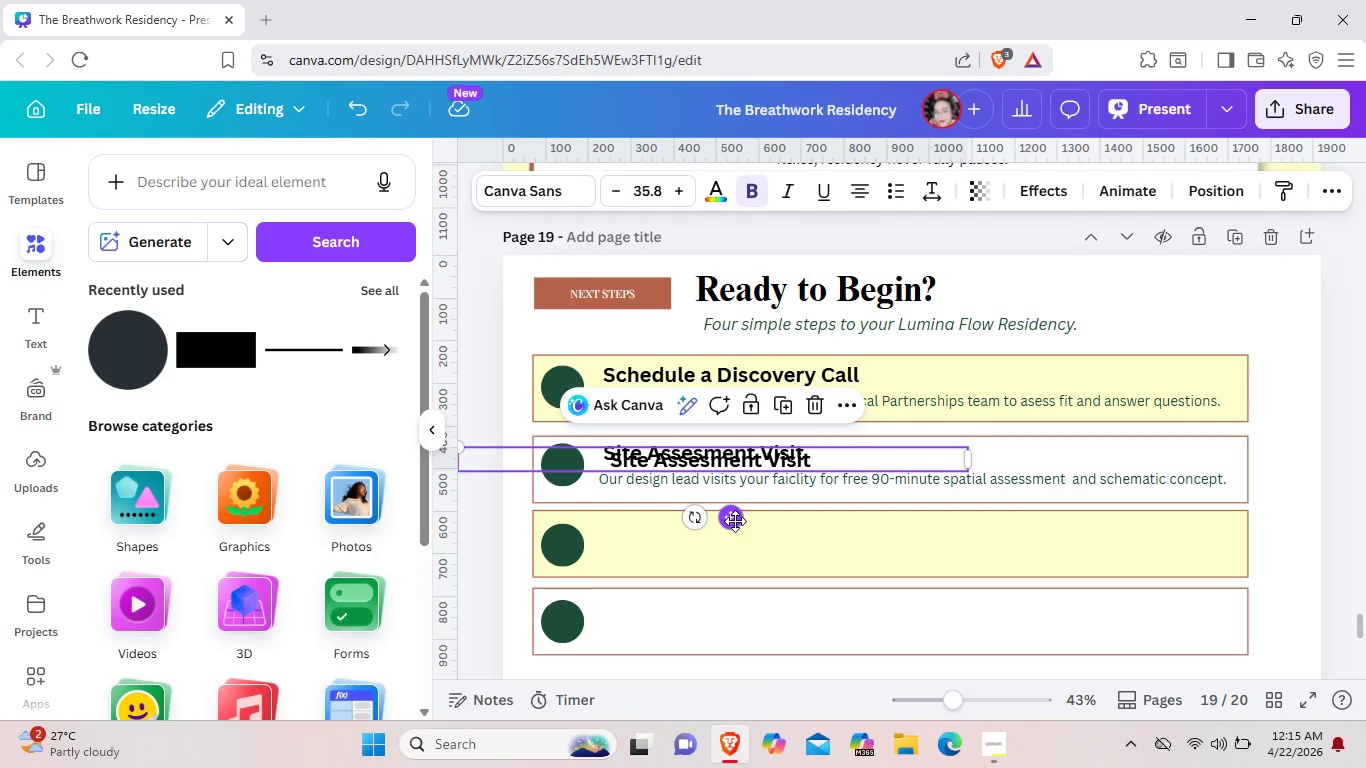 
left_click_drag(start_coordinate=[735, 521], to_coordinate=[727, 588])
 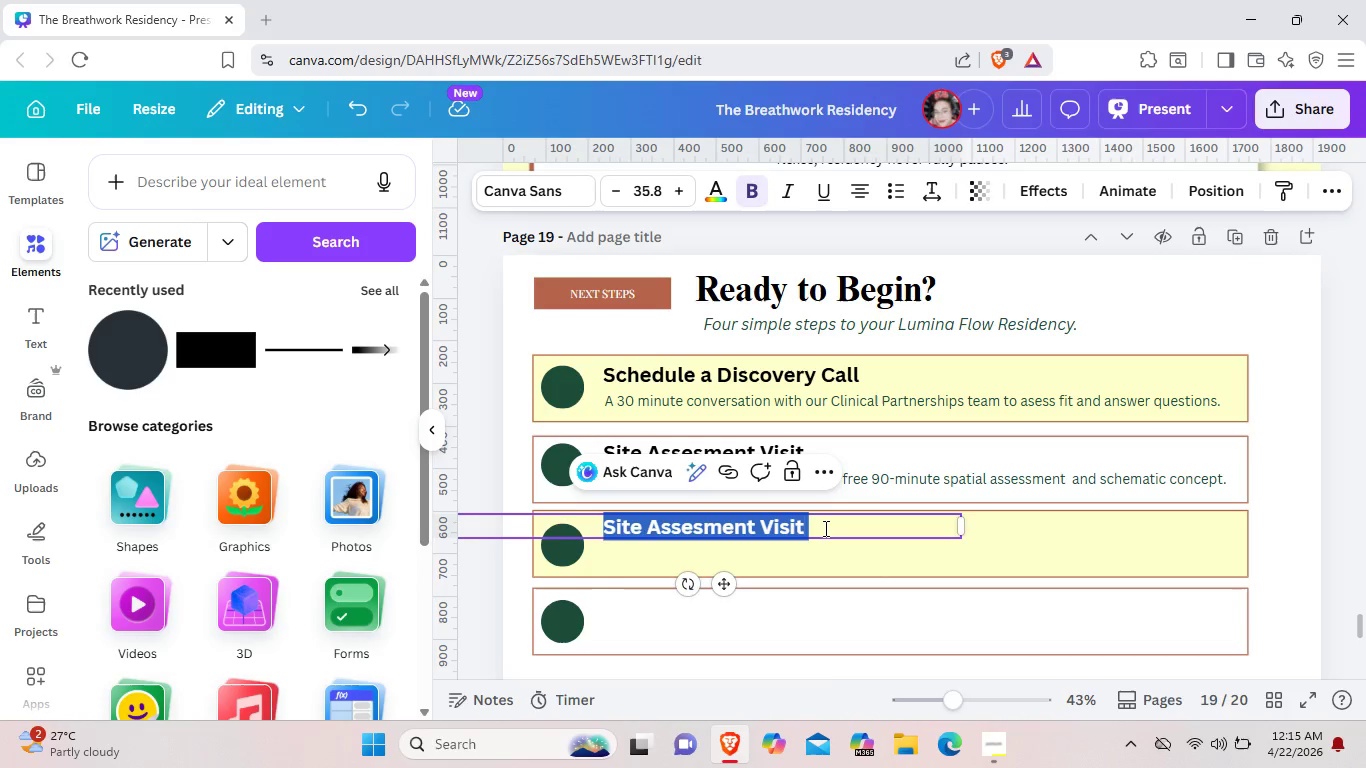 
key(Backspace)
type(Proposal De)
key(Backspace)
type(elivery)
 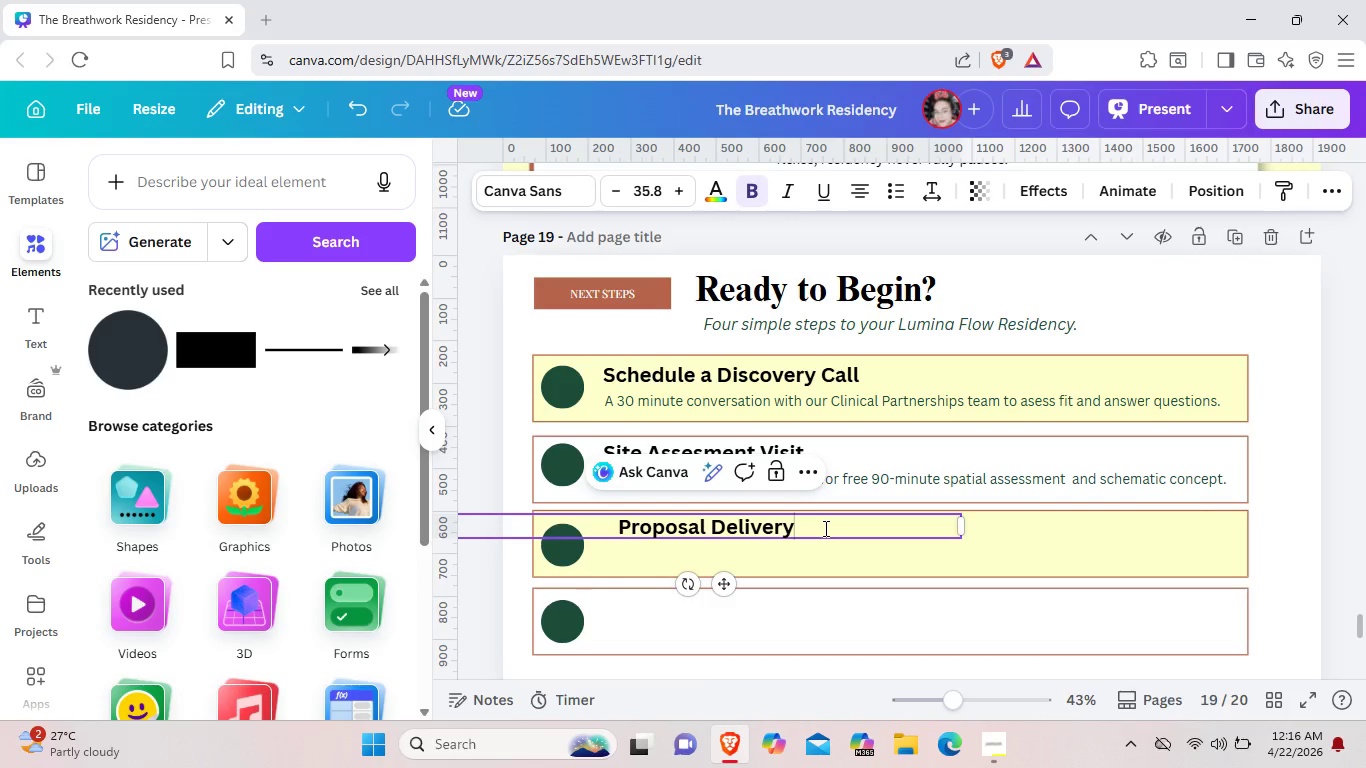 
left_click([831, 565])
 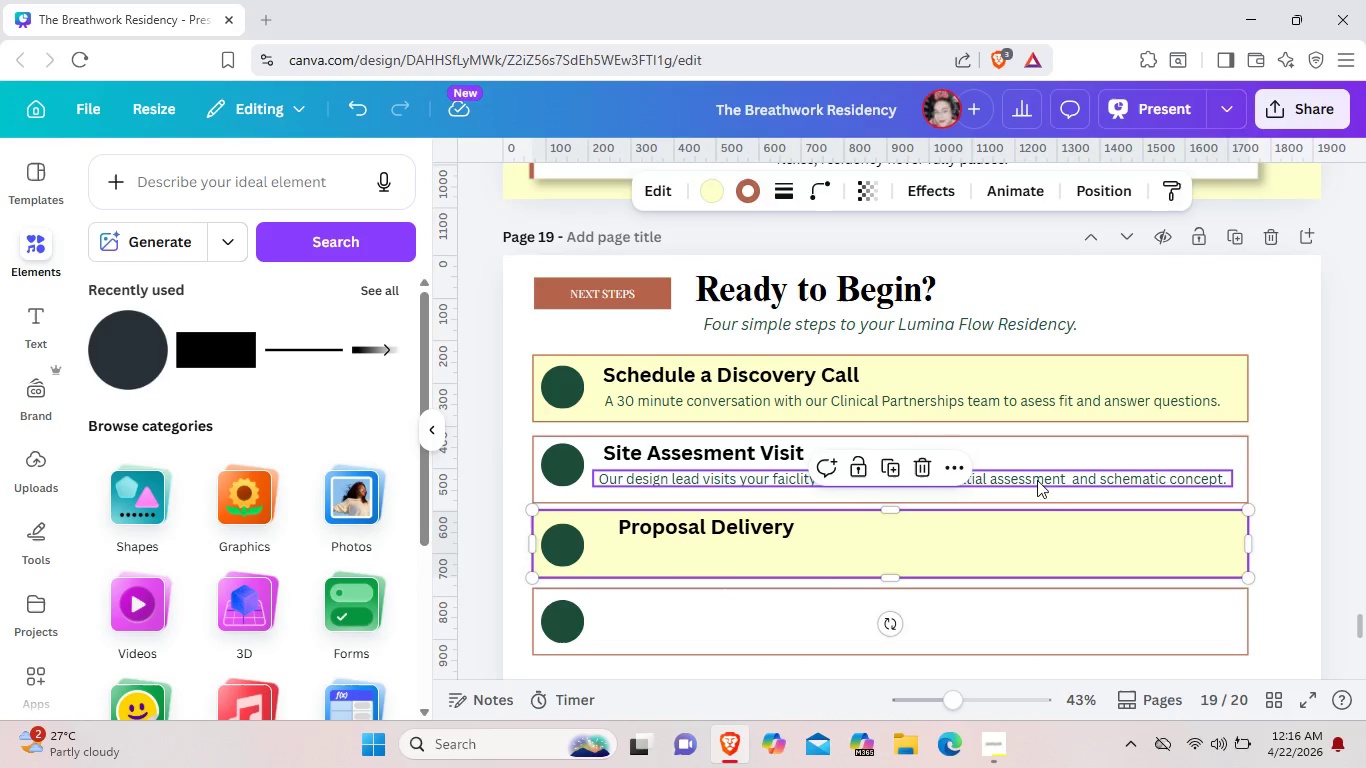 
left_click([1037, 480])